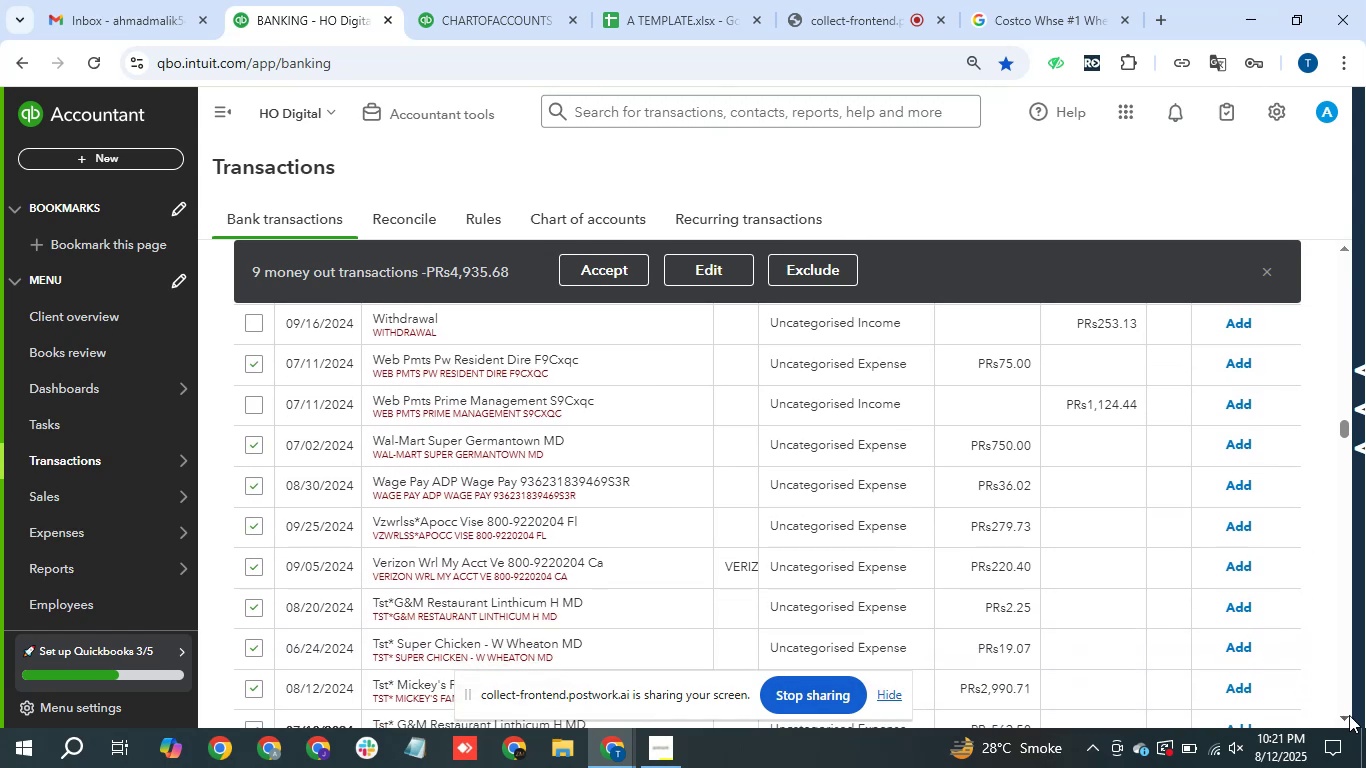 
triple_click([1349, 715])
 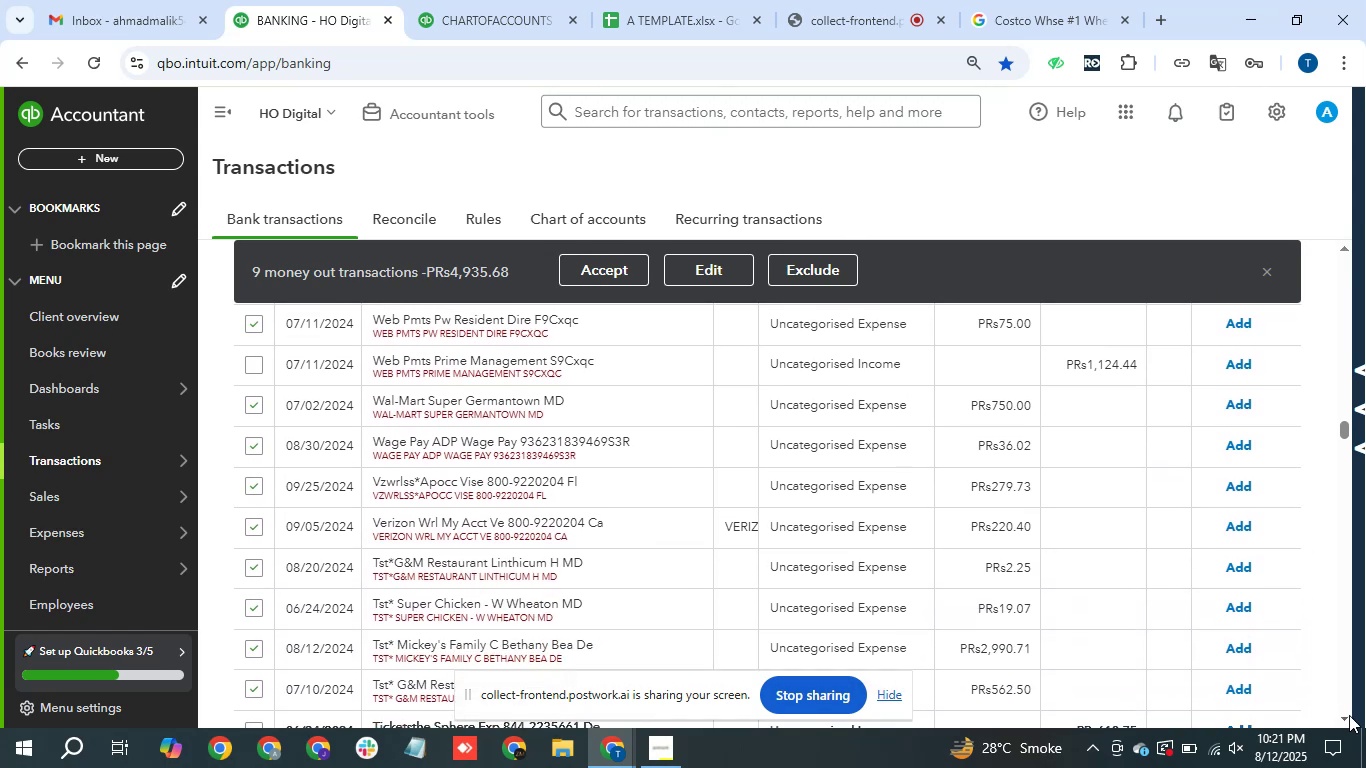 
triple_click([1349, 715])
 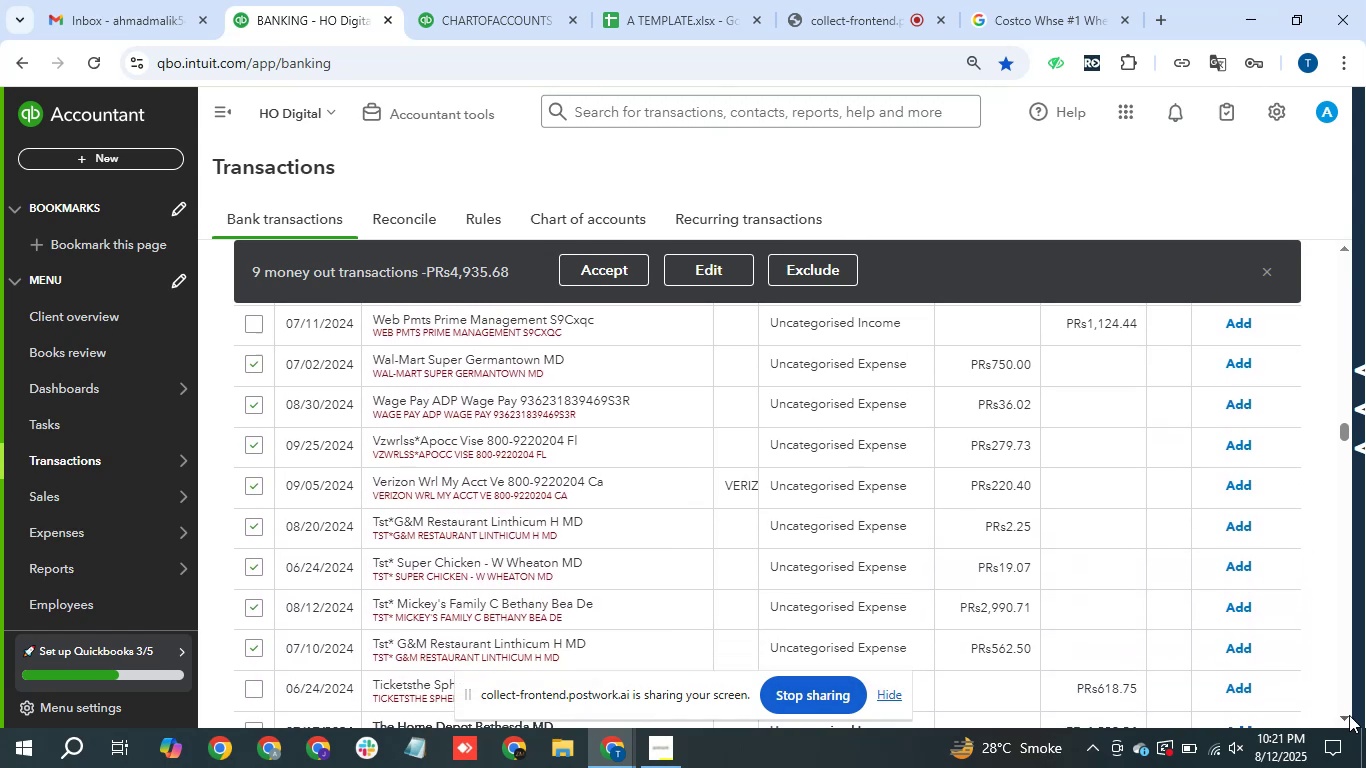 
triple_click([1349, 715])
 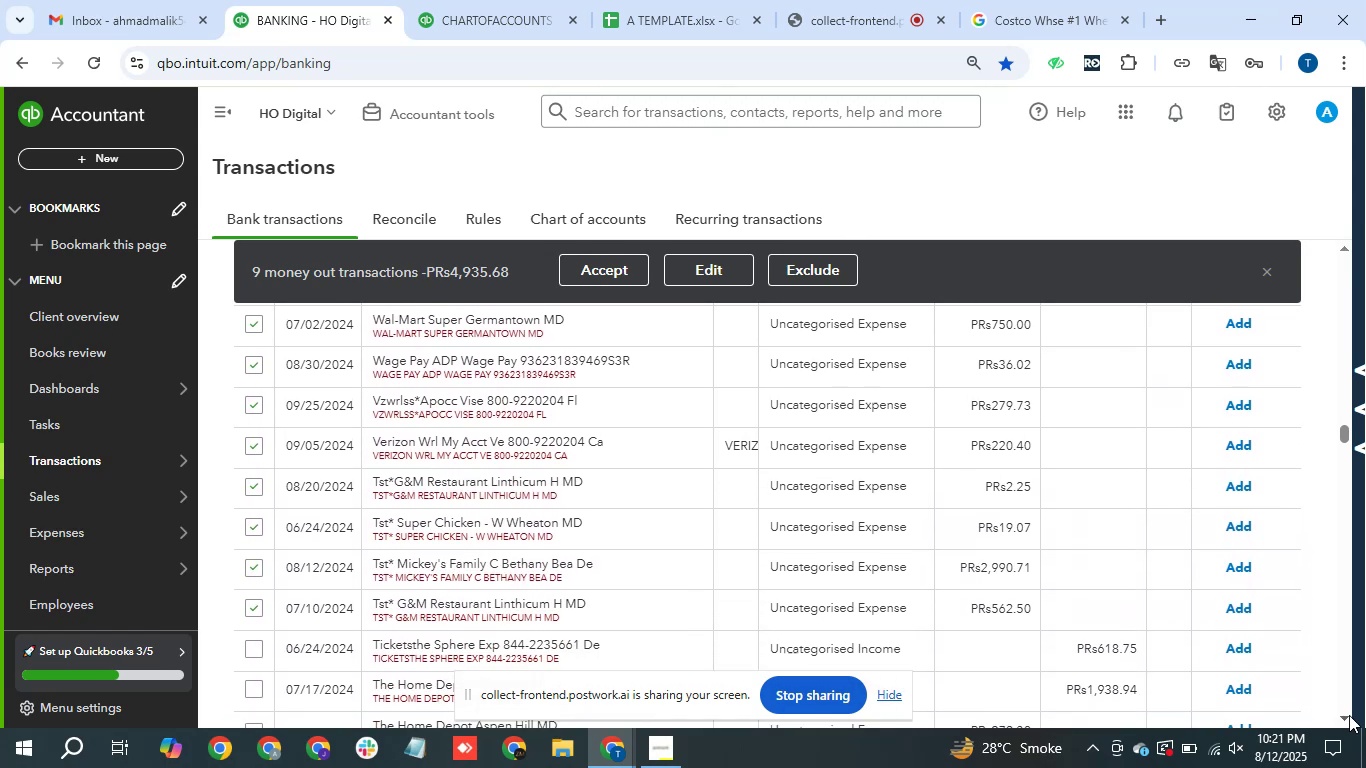 
triple_click([1349, 715])
 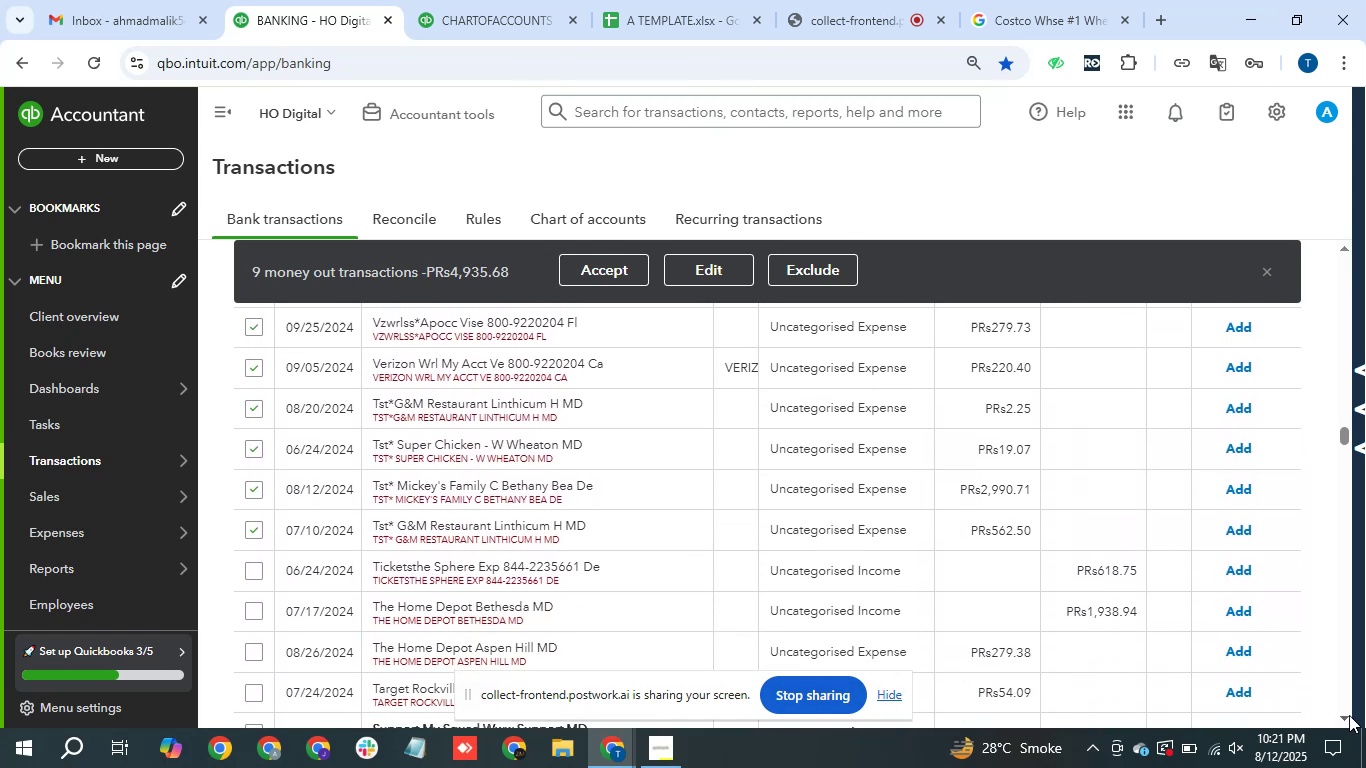 
triple_click([1349, 715])
 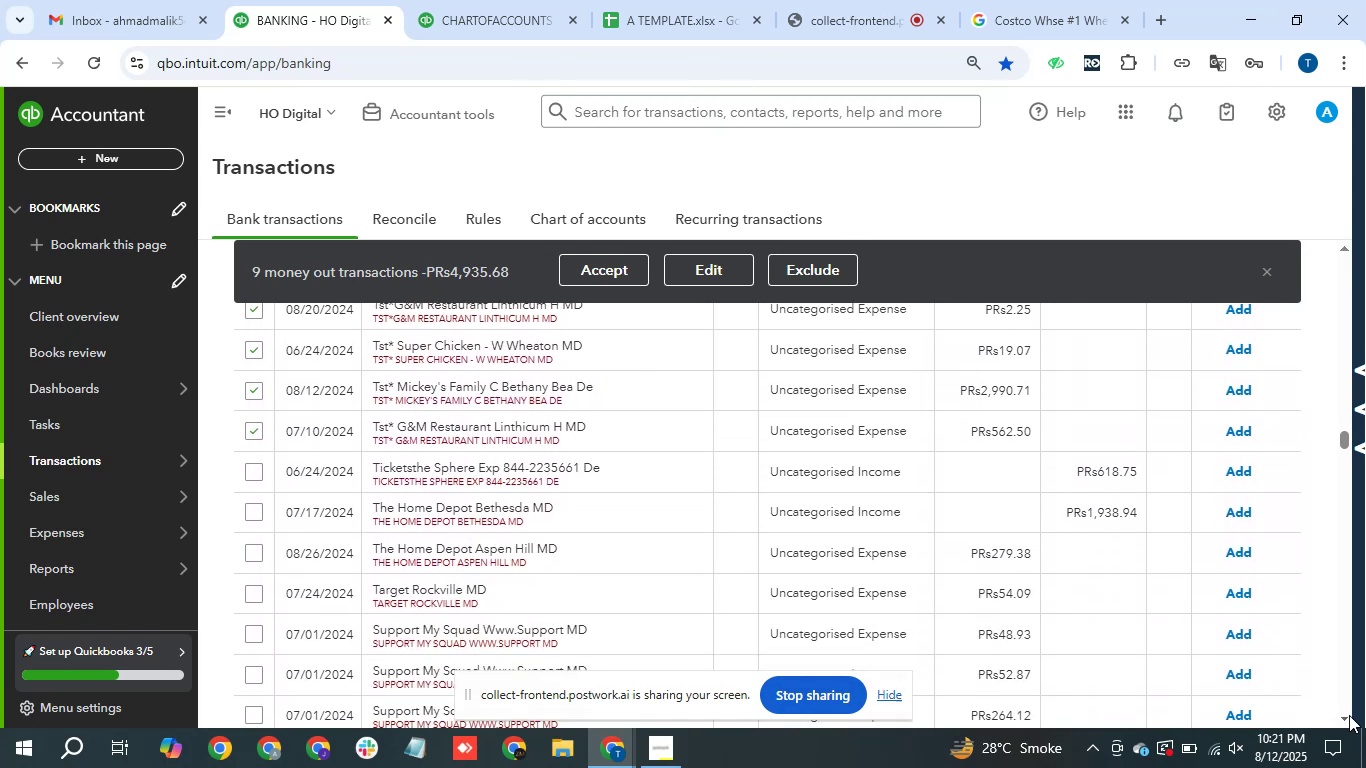 
triple_click([1349, 715])
 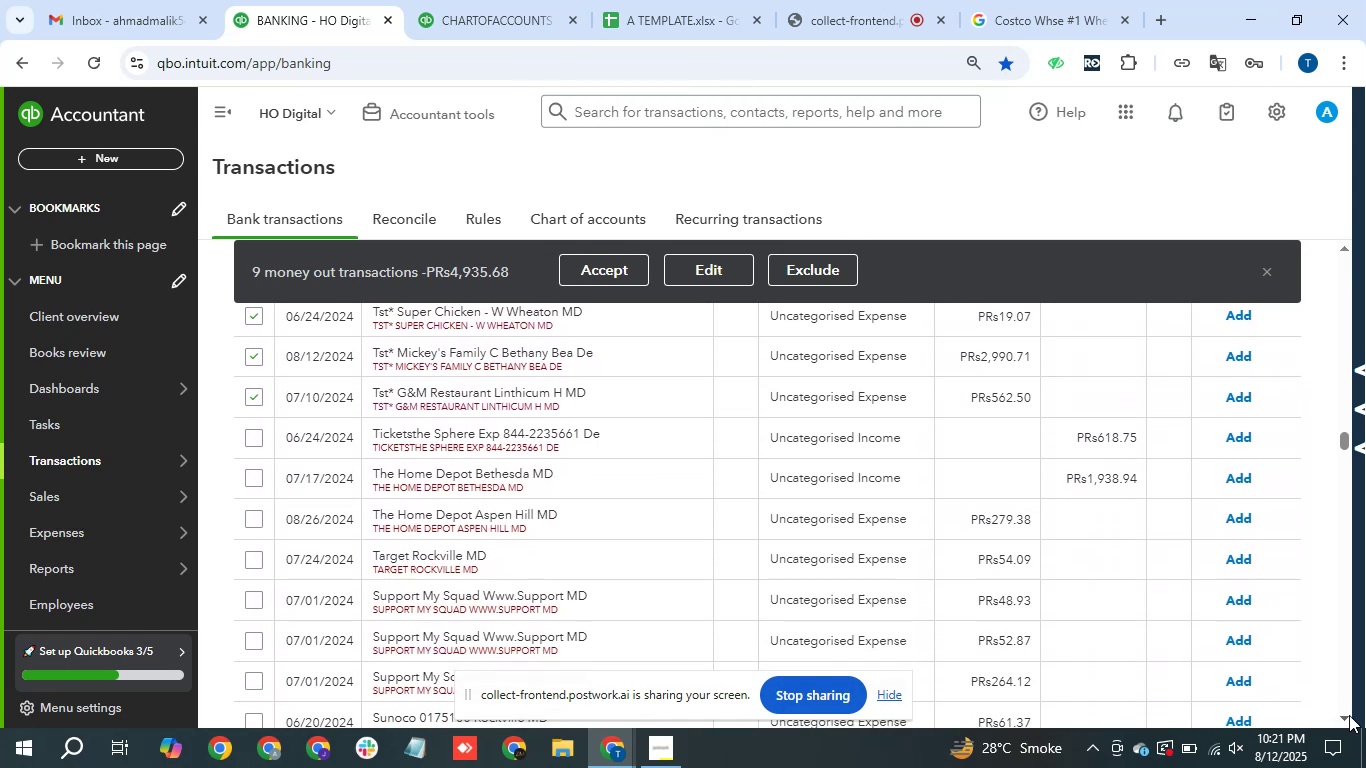 
triple_click([1349, 715])
 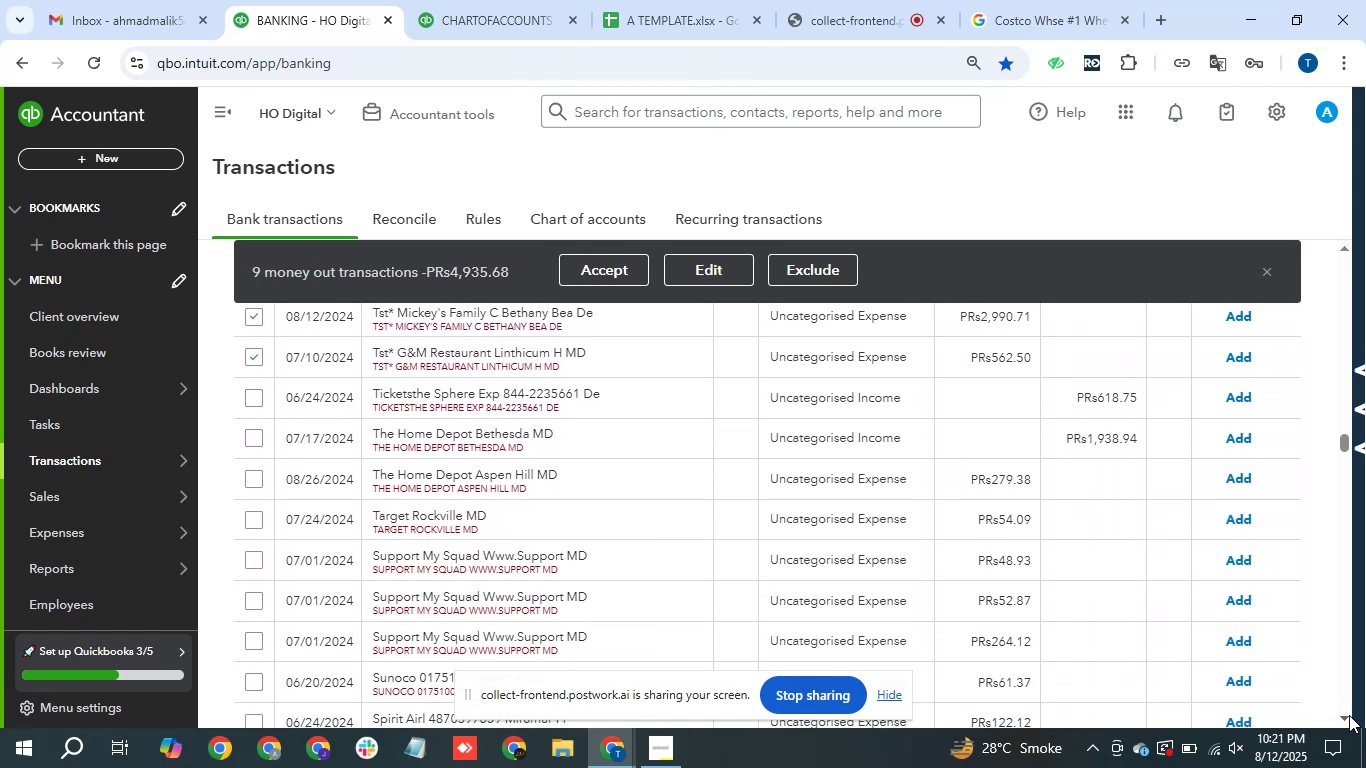 
wait(8.82)
 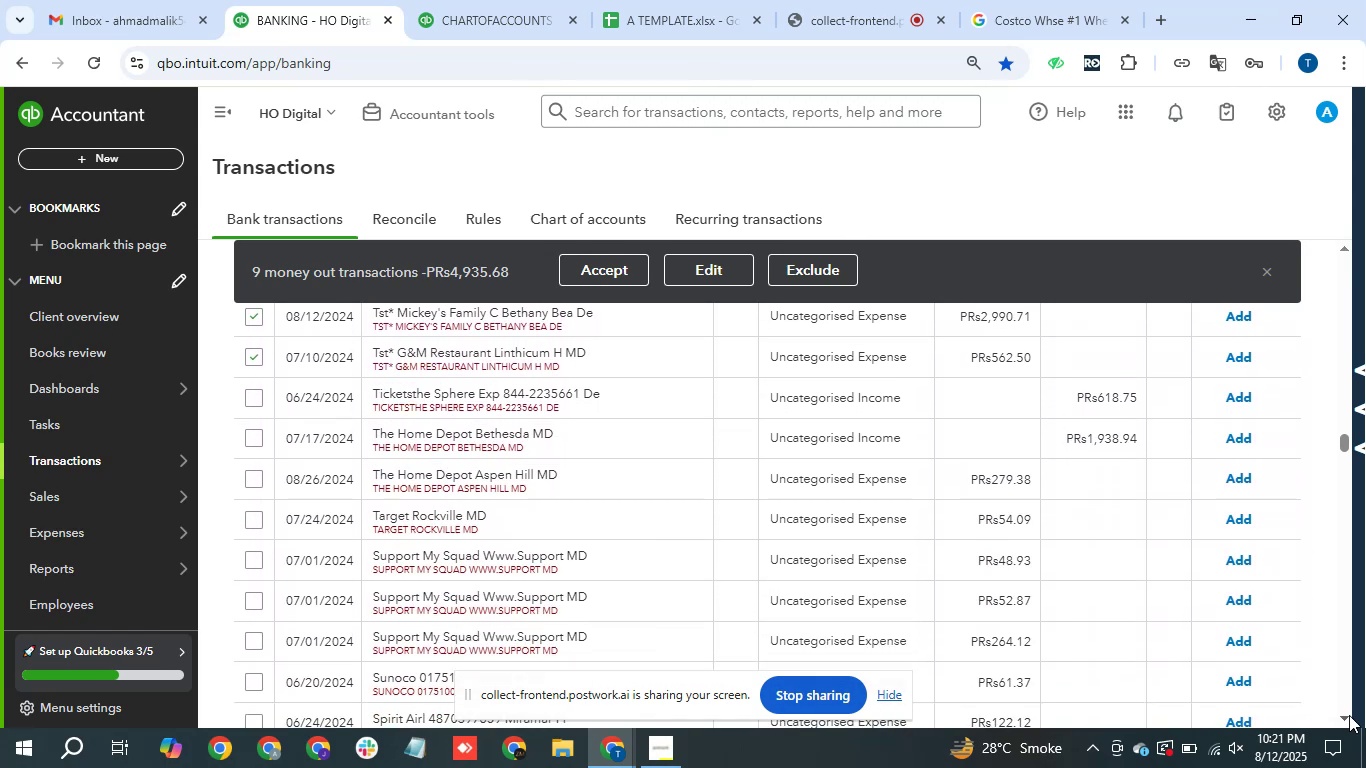 
left_click([727, 272])
 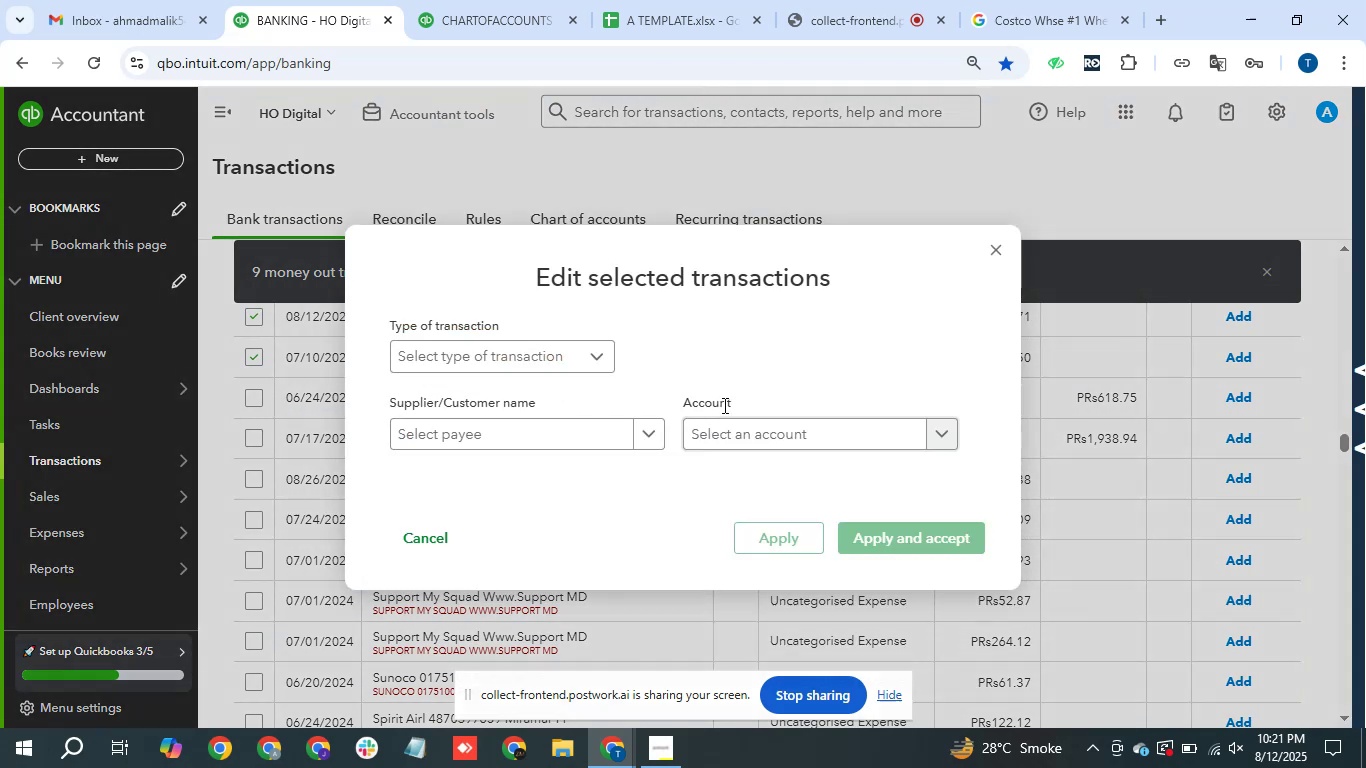 
left_click_drag(start_coordinate=[453, 339], to_coordinate=[458, 339])
 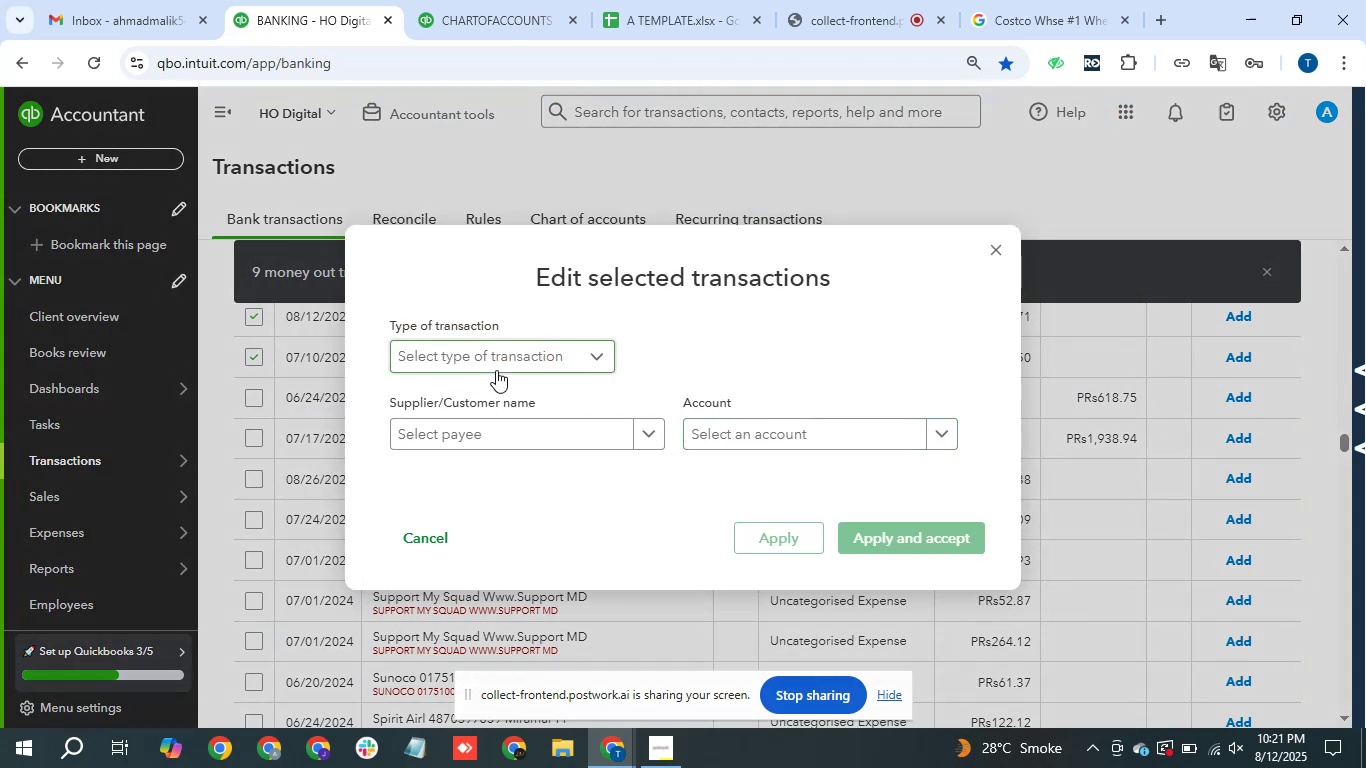 
double_click([496, 370])
 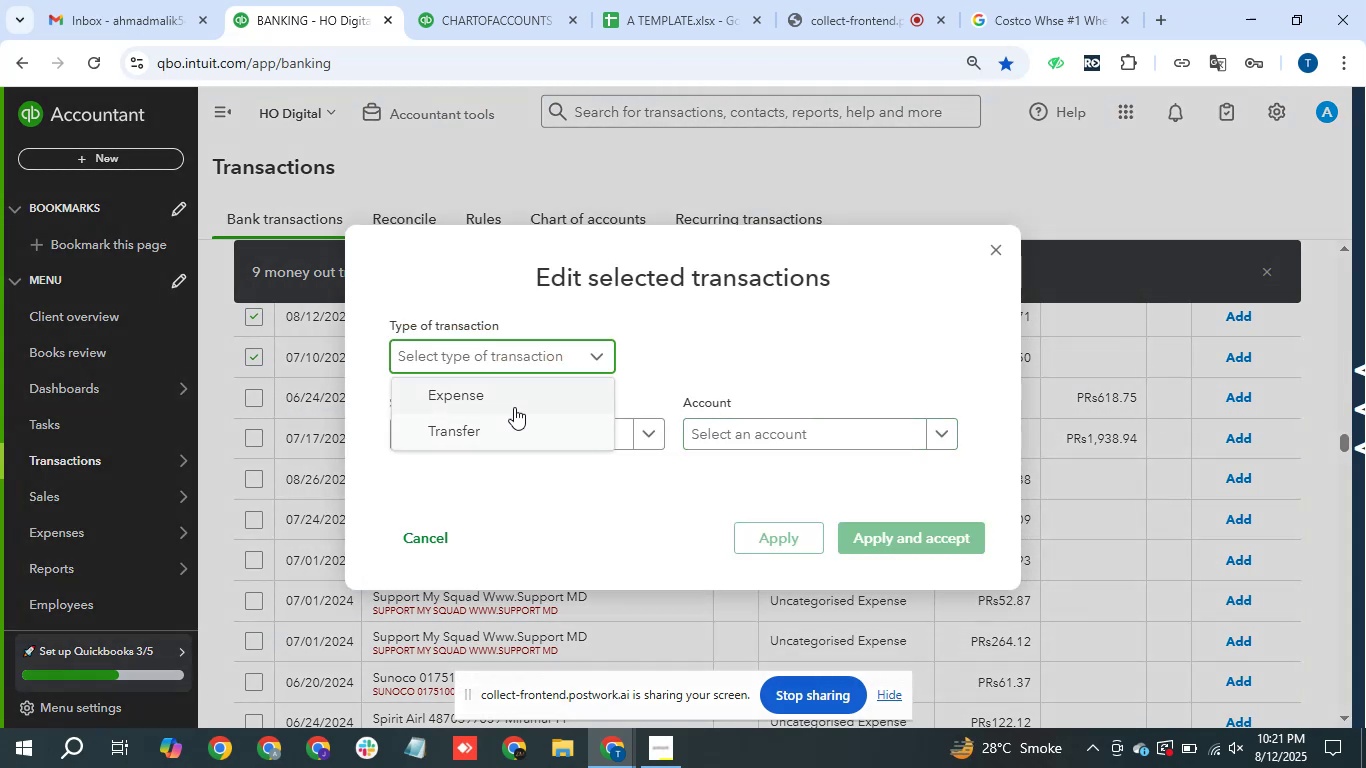 
left_click([514, 406])
 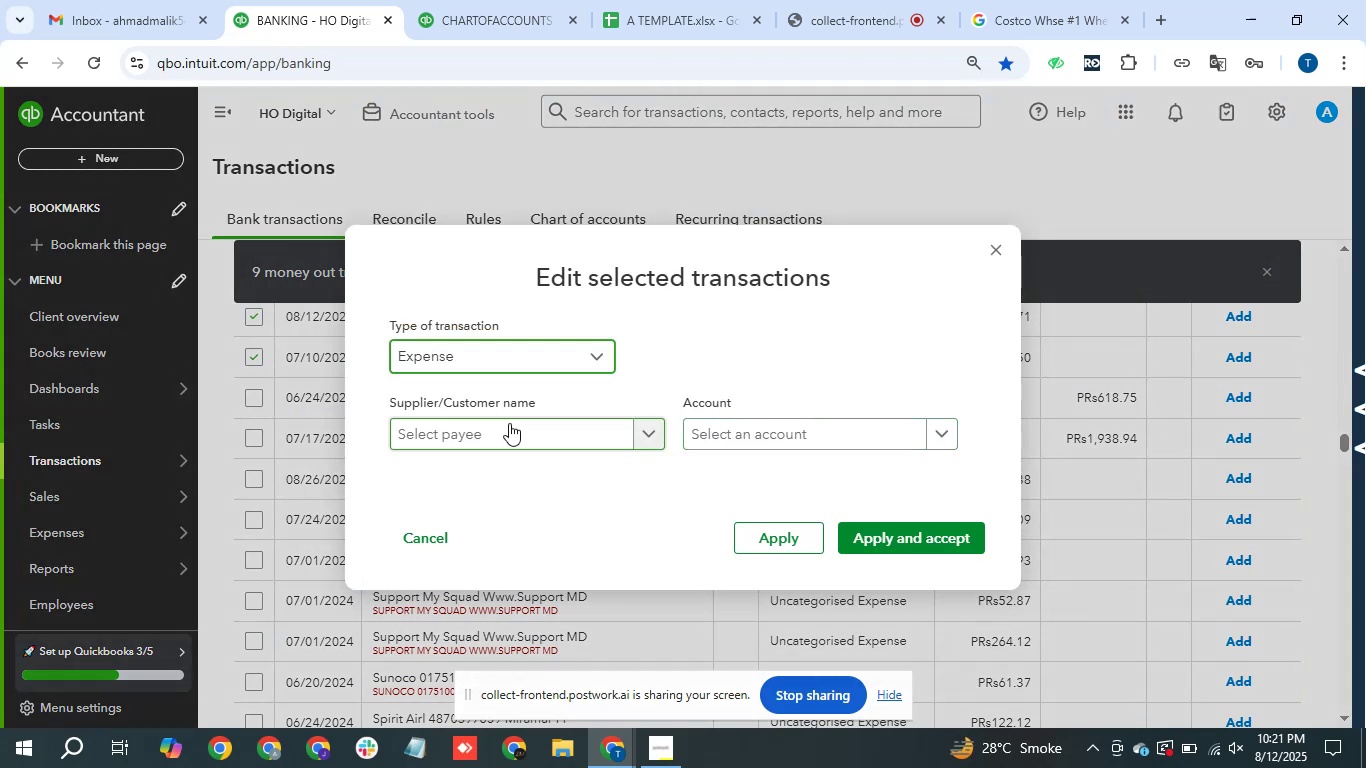 
left_click([508, 423])
 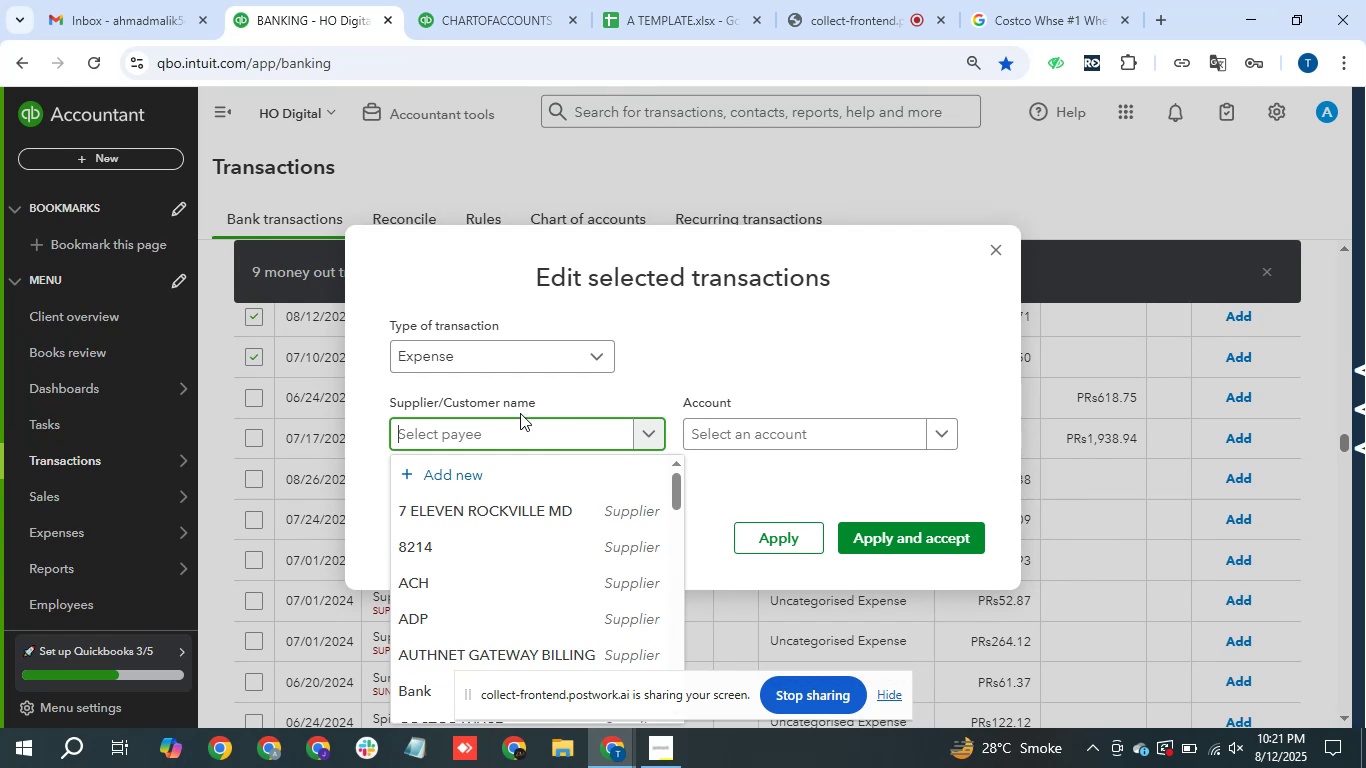 
left_click([787, 440])
 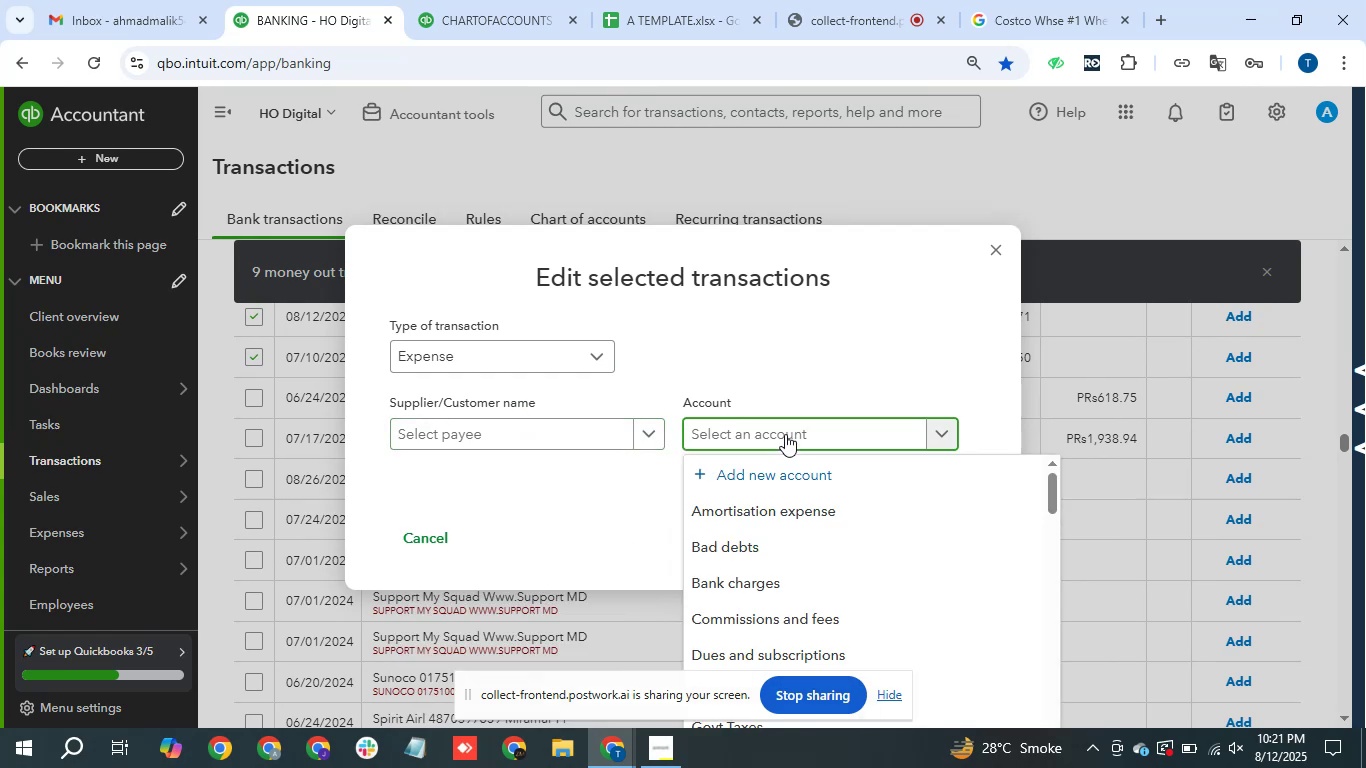 
type(meals)
 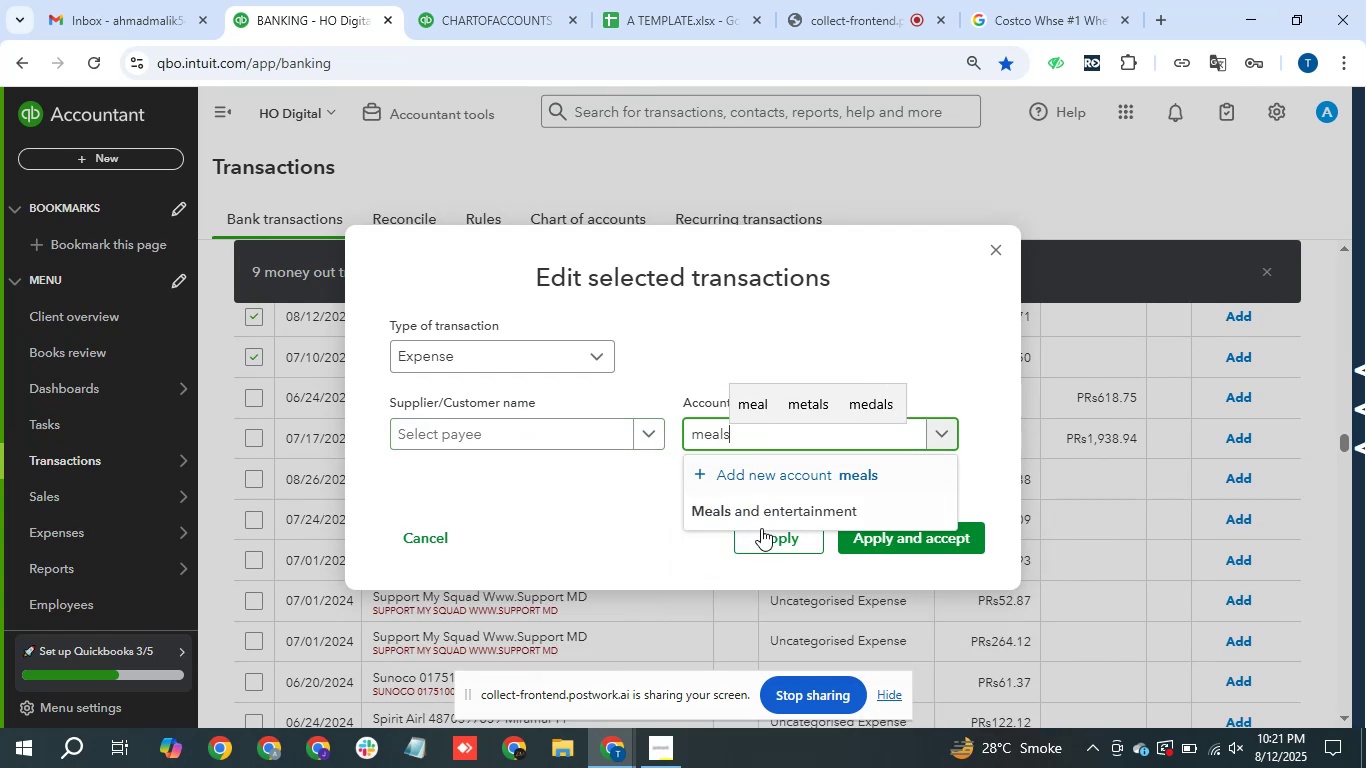 
left_click([796, 507])
 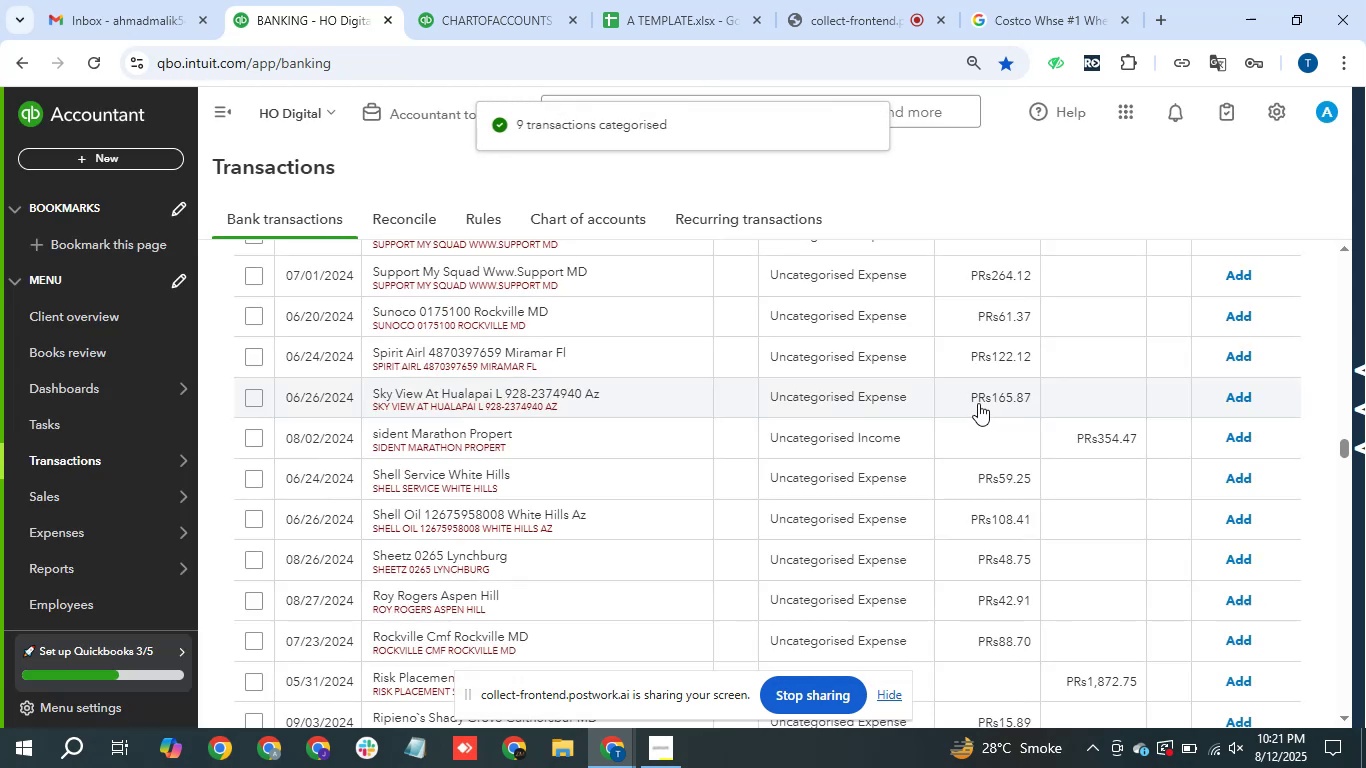 
wait(7.7)
 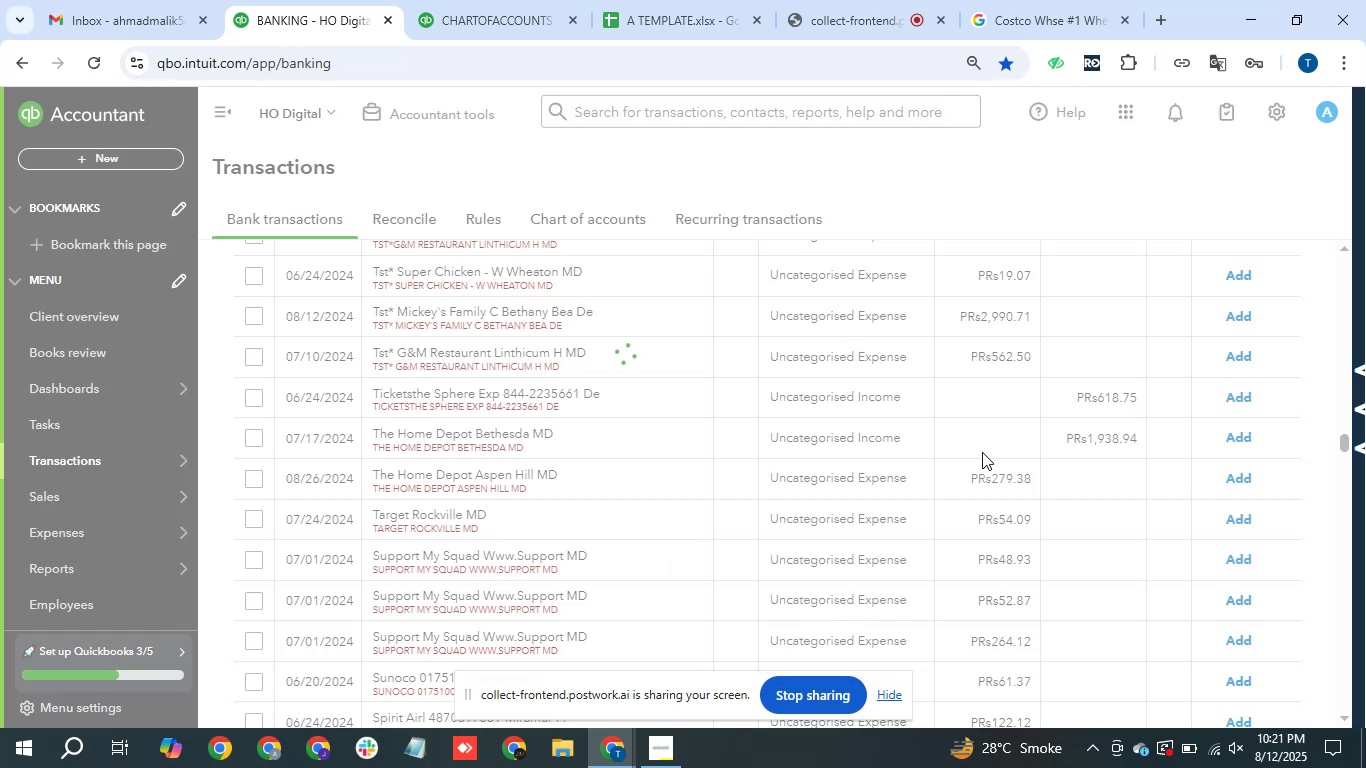 
scroll: coordinate [664, 412], scroll_direction: down, amount: 19.0
 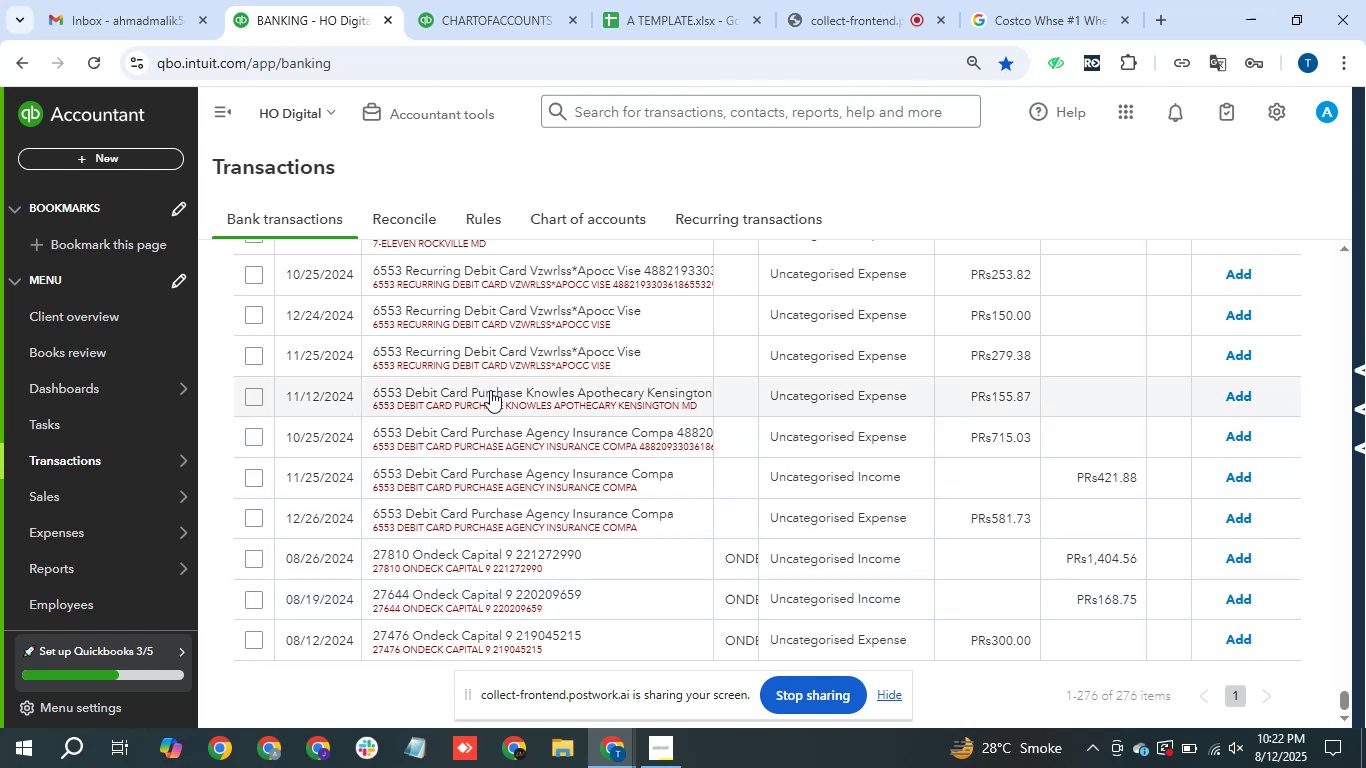 
wait(17.28)
 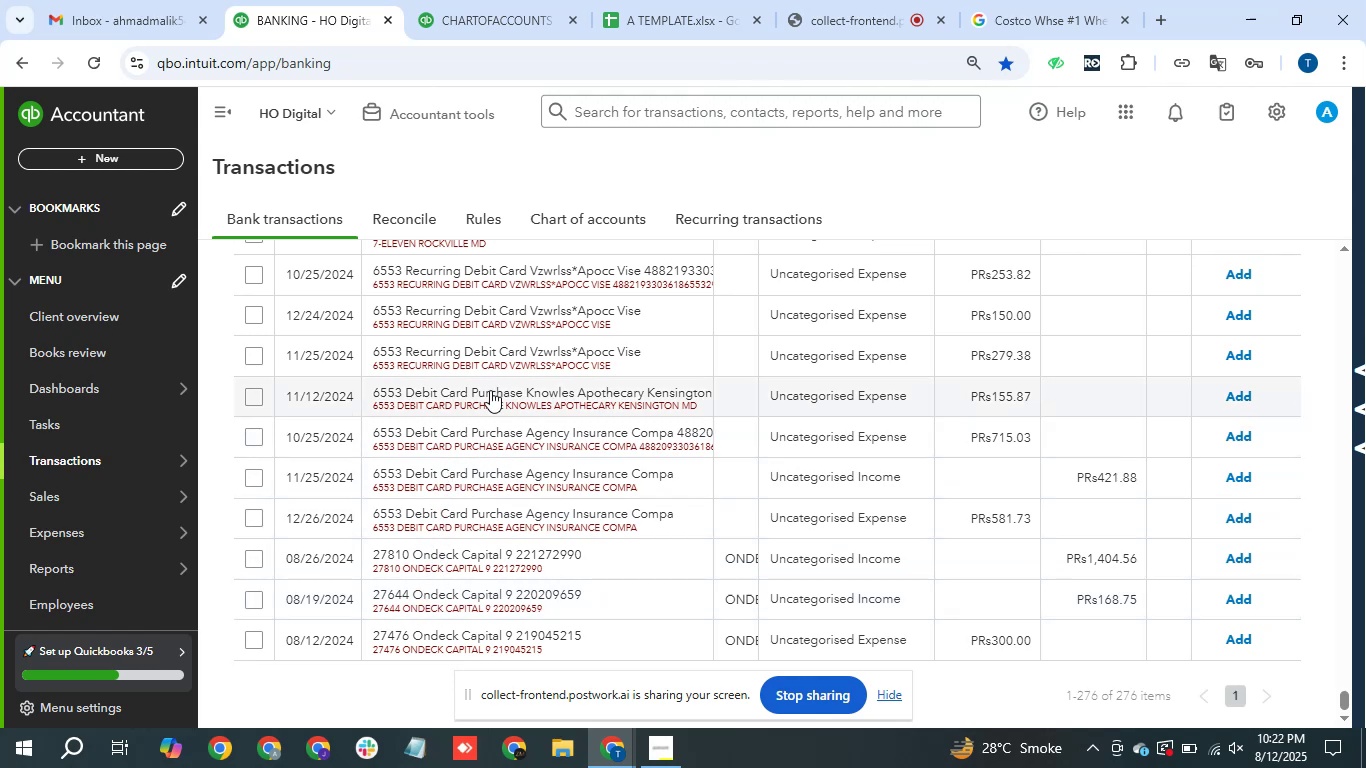 
left_click_drag(start_coordinate=[408, 352], to_coordinate=[525, 354])
 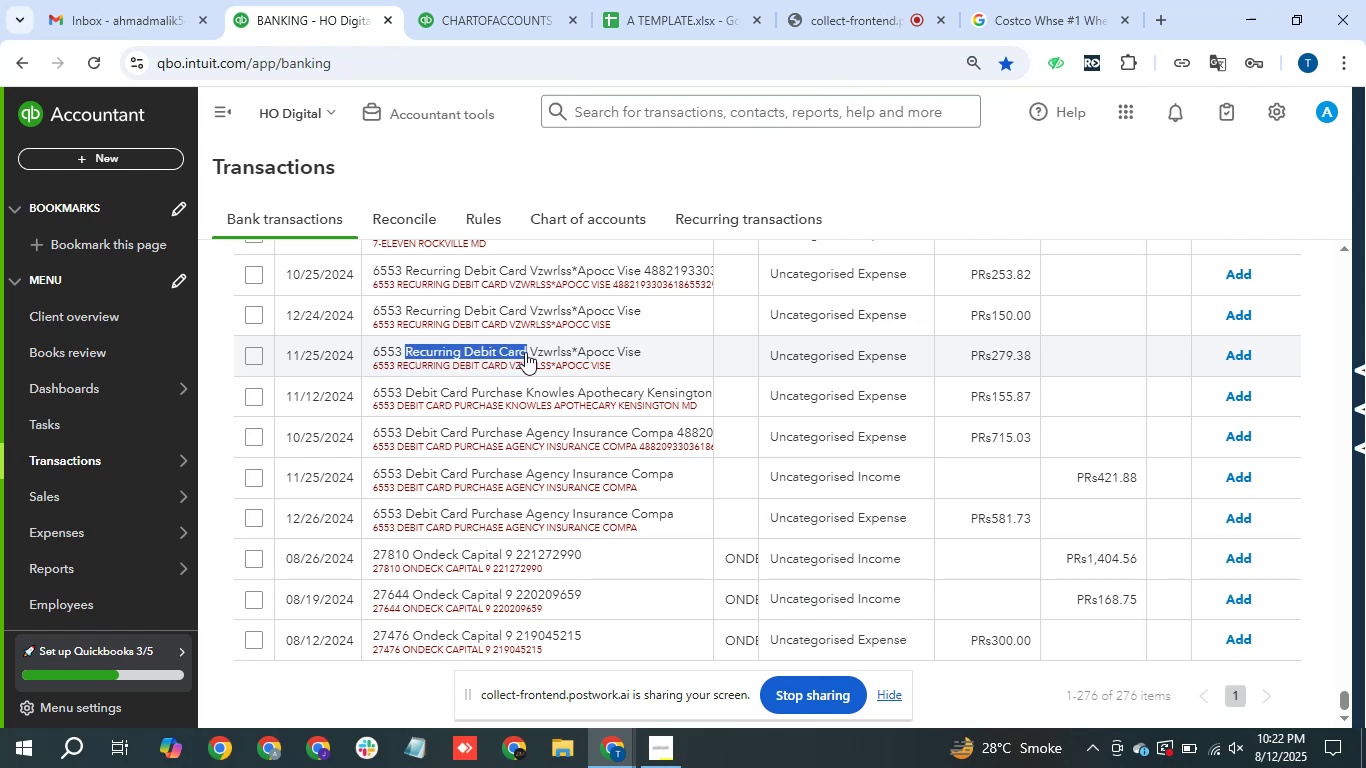 
key(Control+C)
 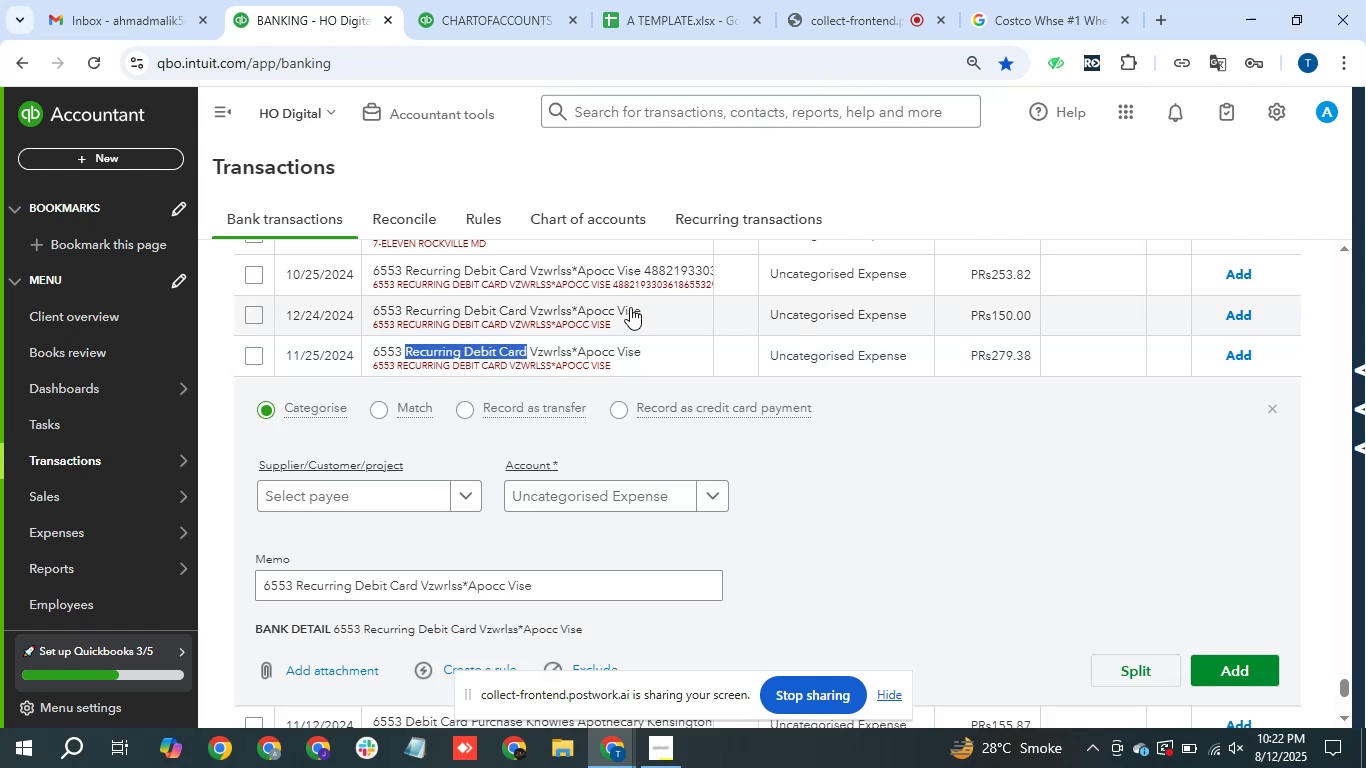 
scroll: coordinate [673, 429], scroll_direction: up, amount: 35.0
 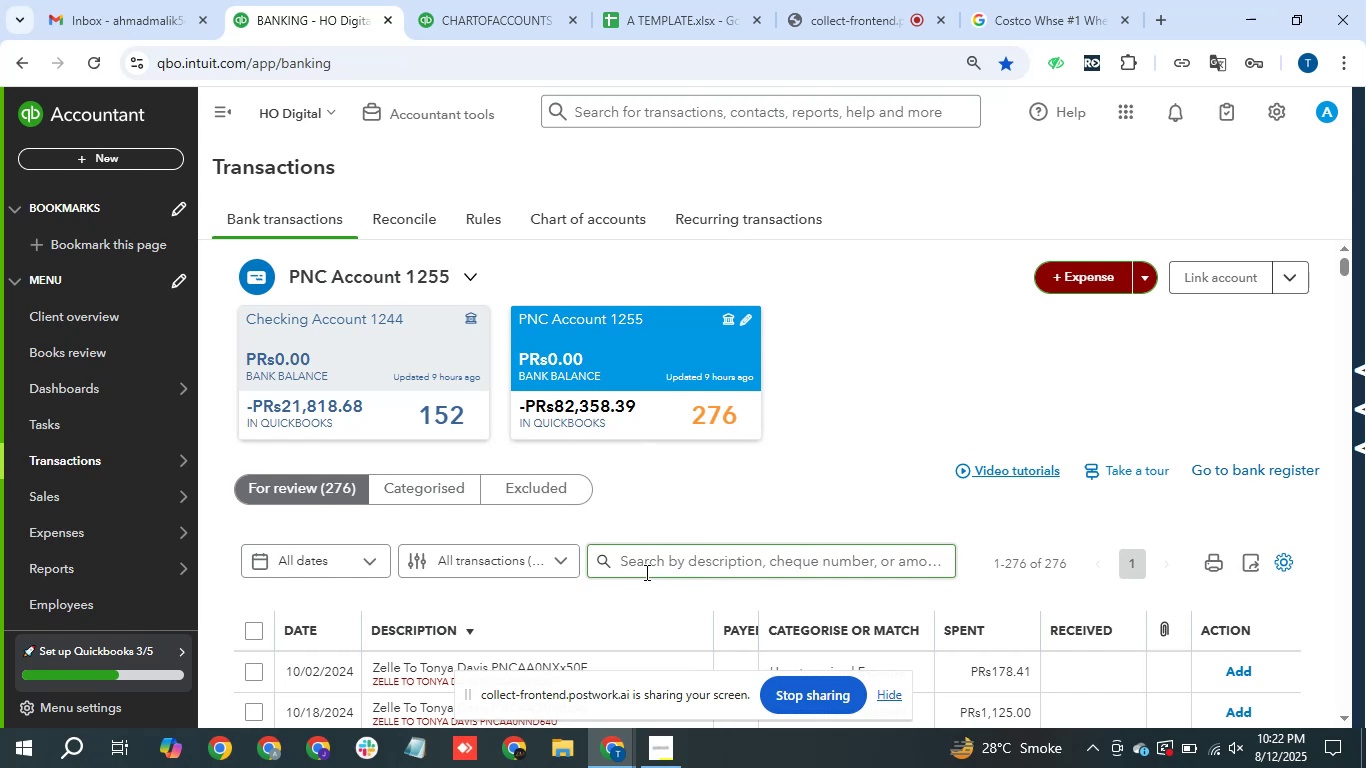 
left_click([645, 572])
 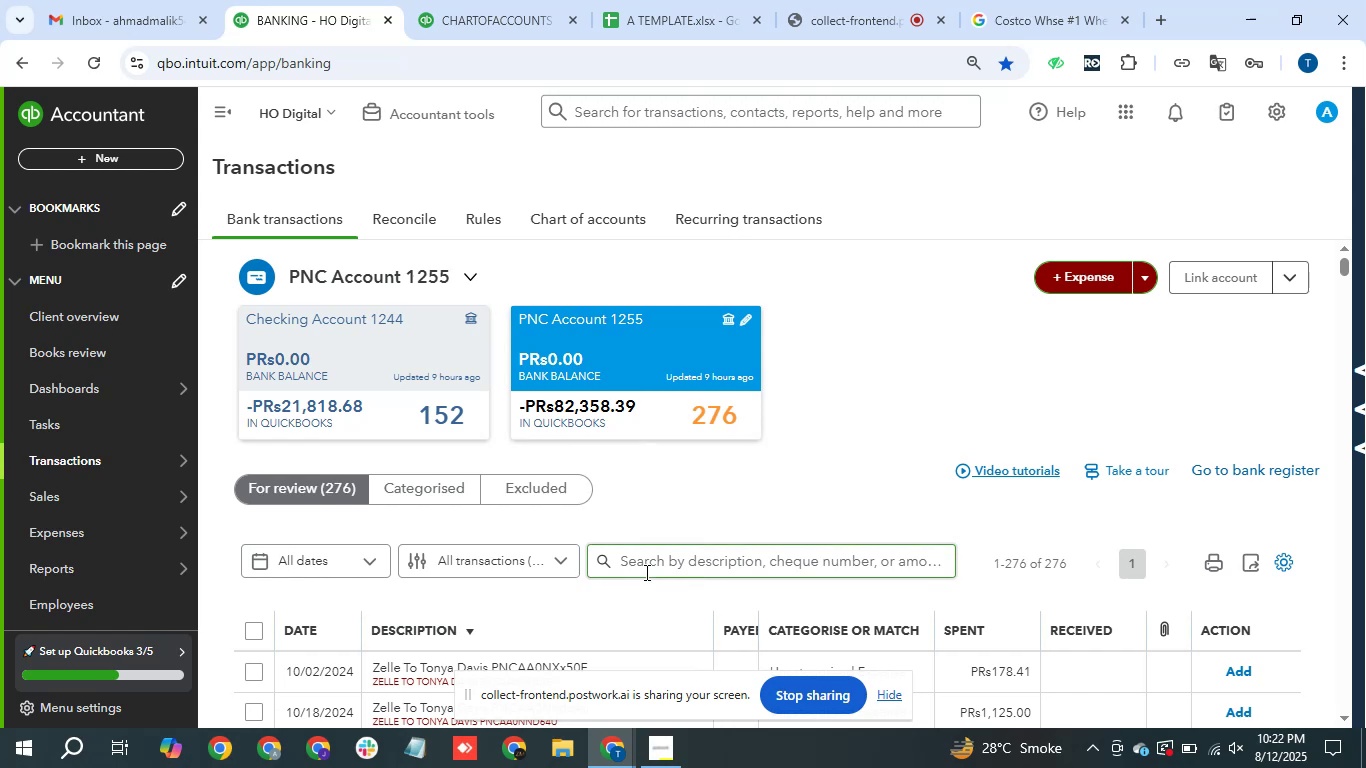 
key(Control+V)
 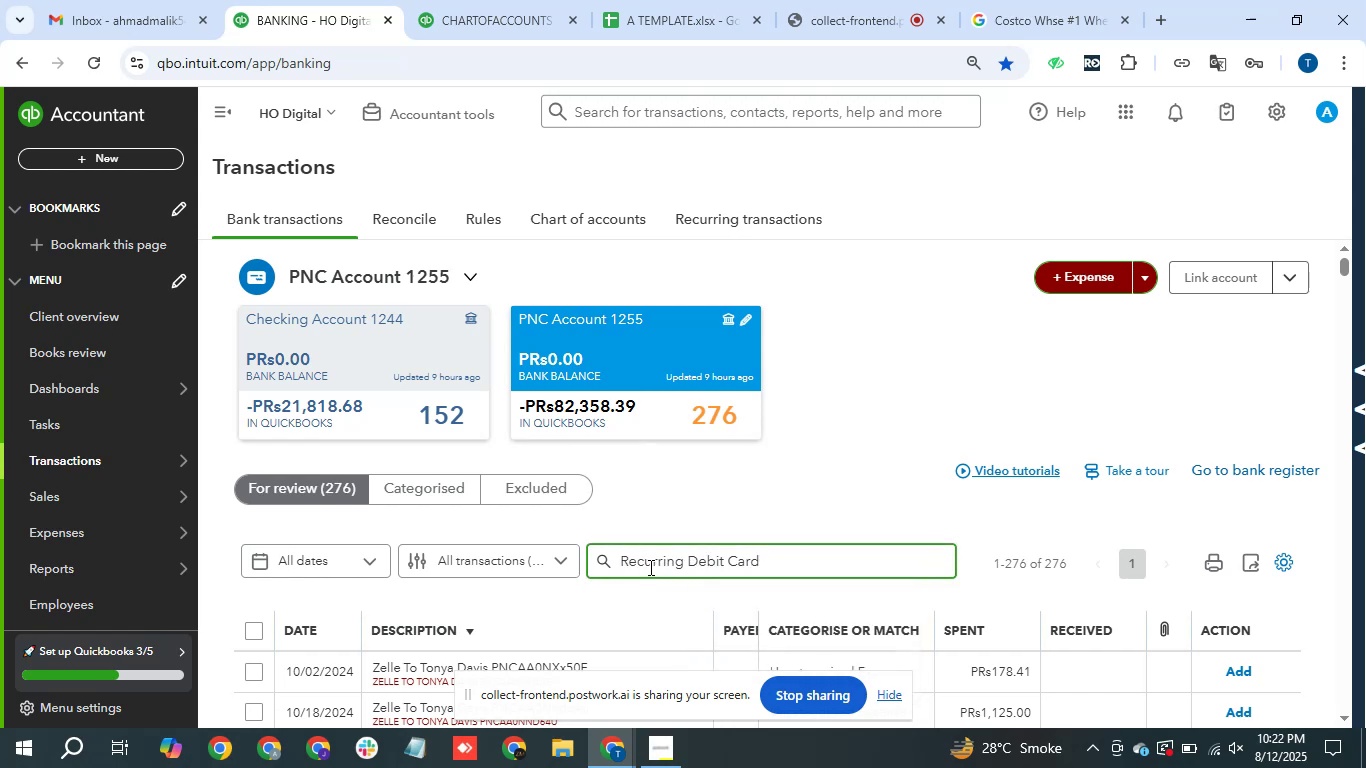 
key(Enter)
 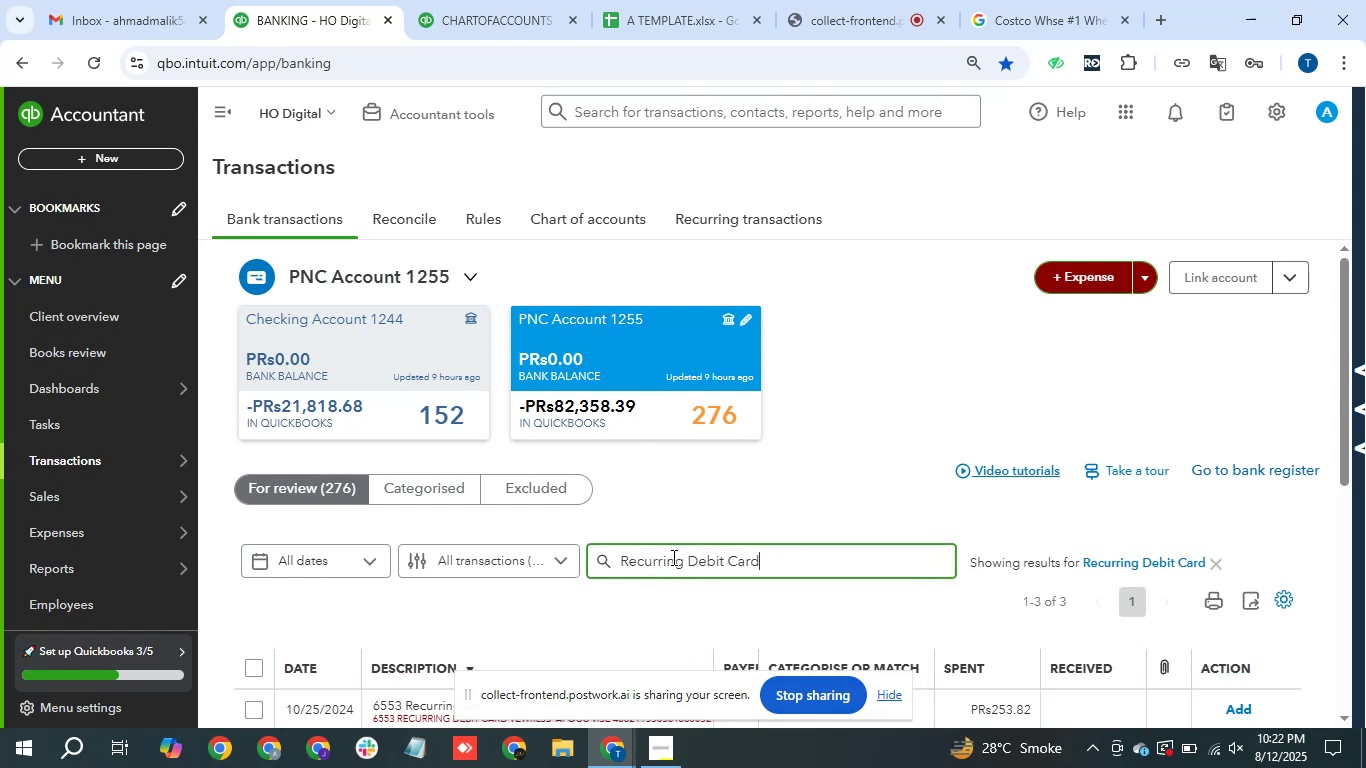 
wait(5.06)
 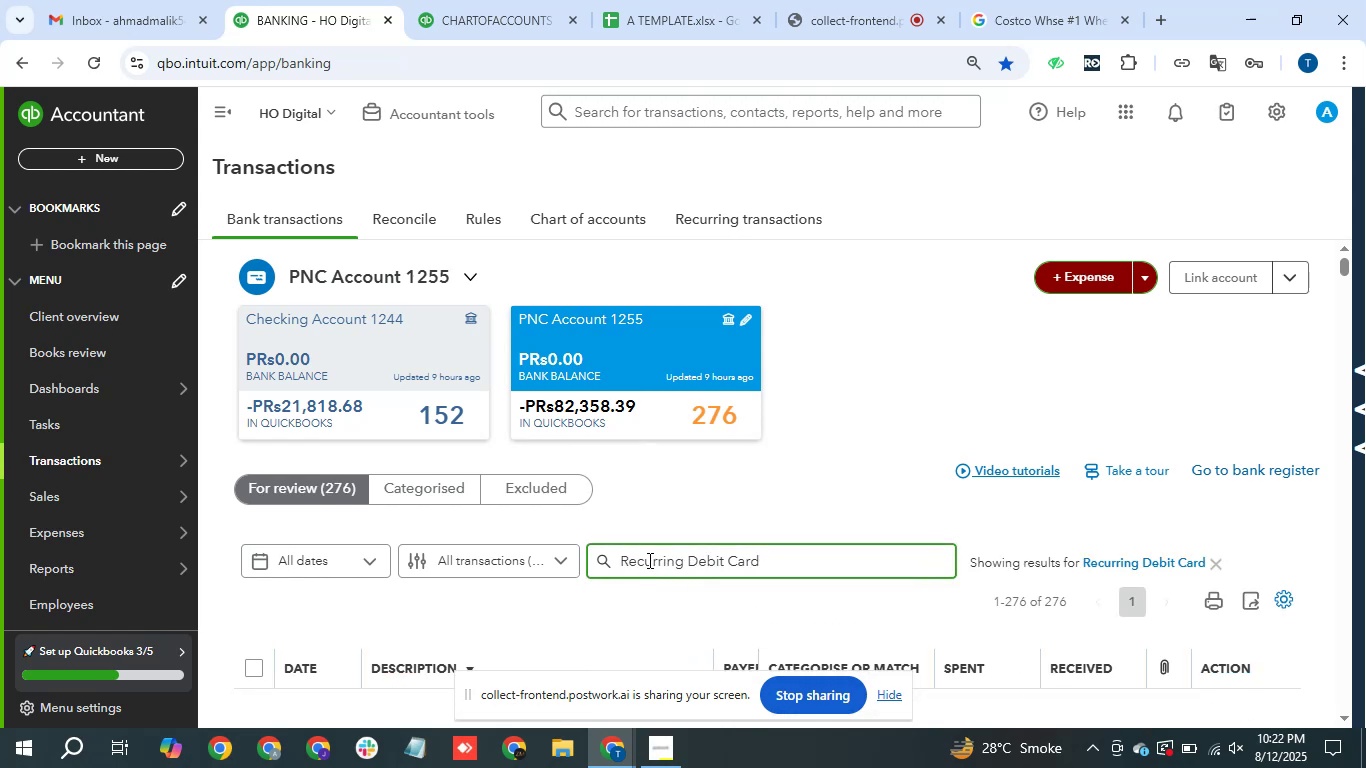 
mouse_move([948, 739])
 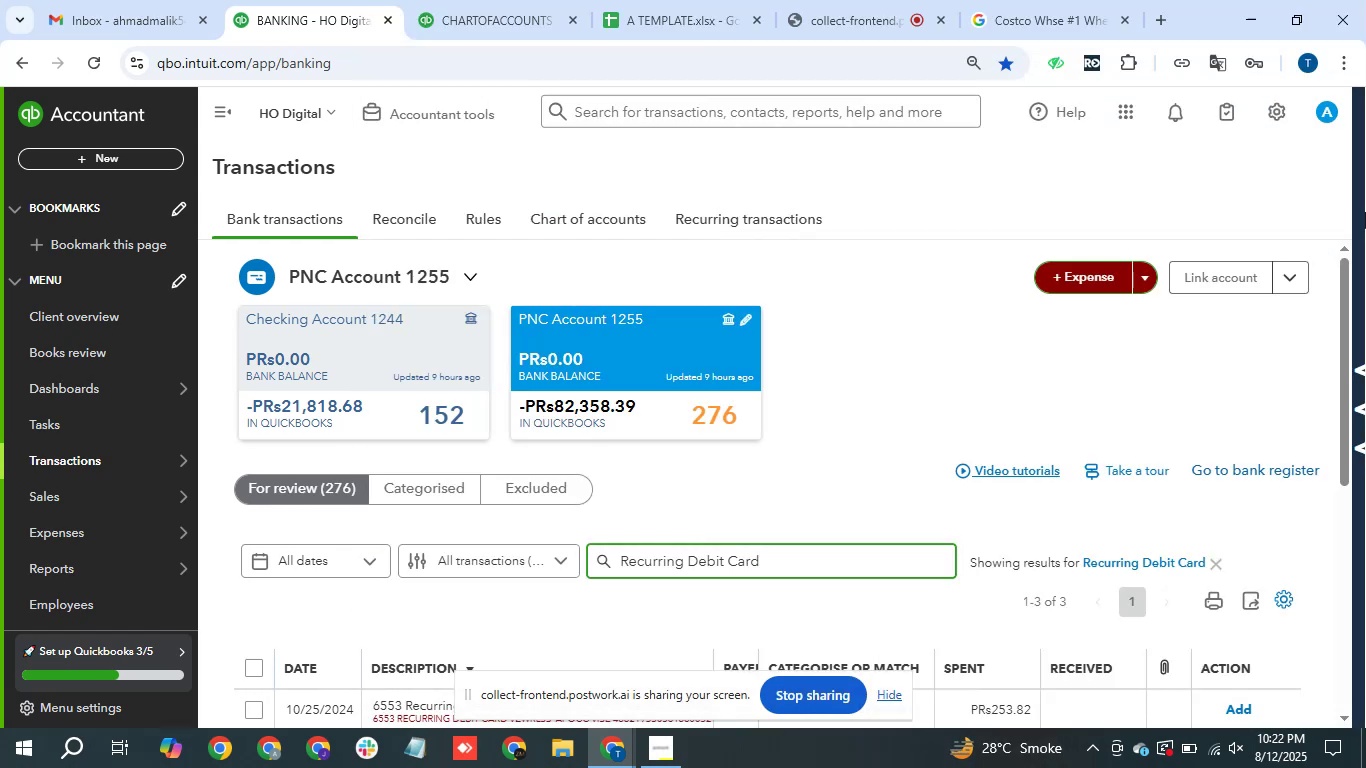 
scroll: coordinate [665, 524], scroll_direction: down, amount: 2.0
 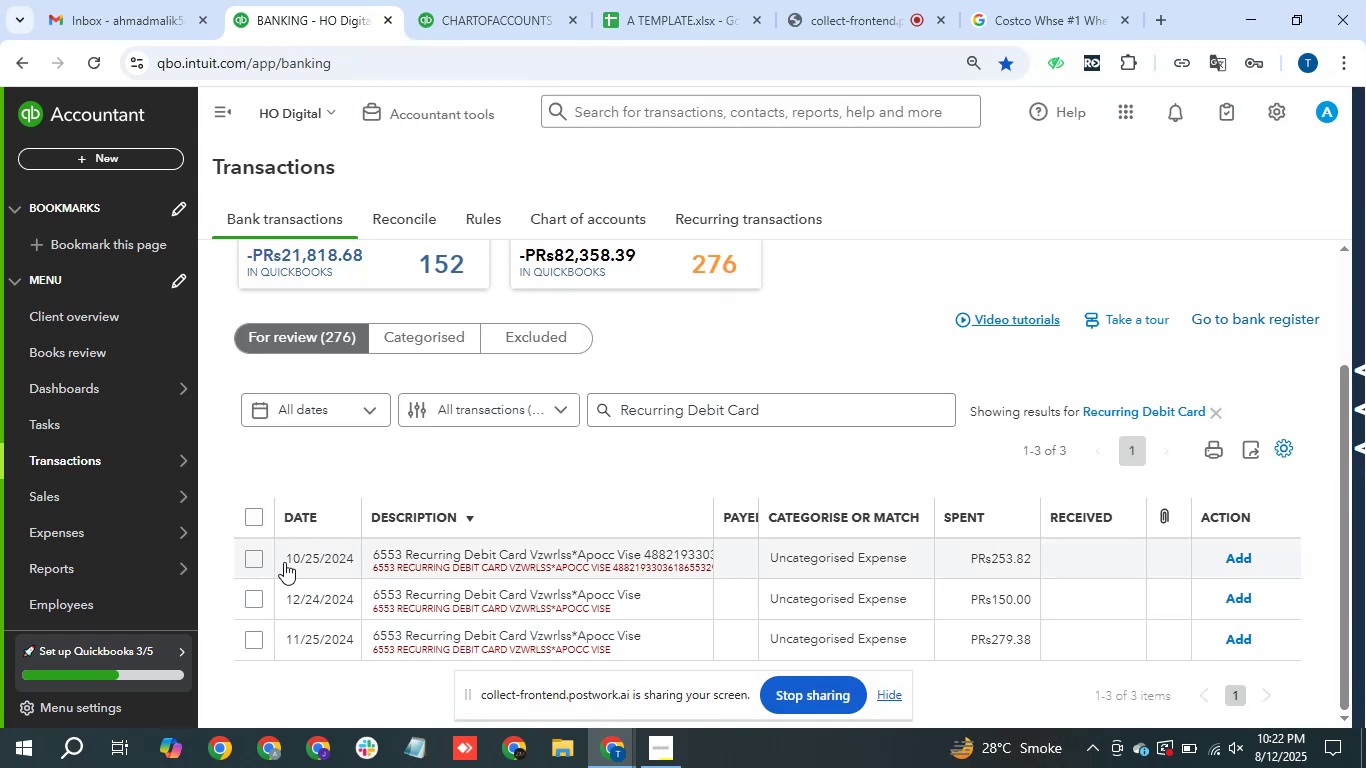 
left_click([256, 512])
 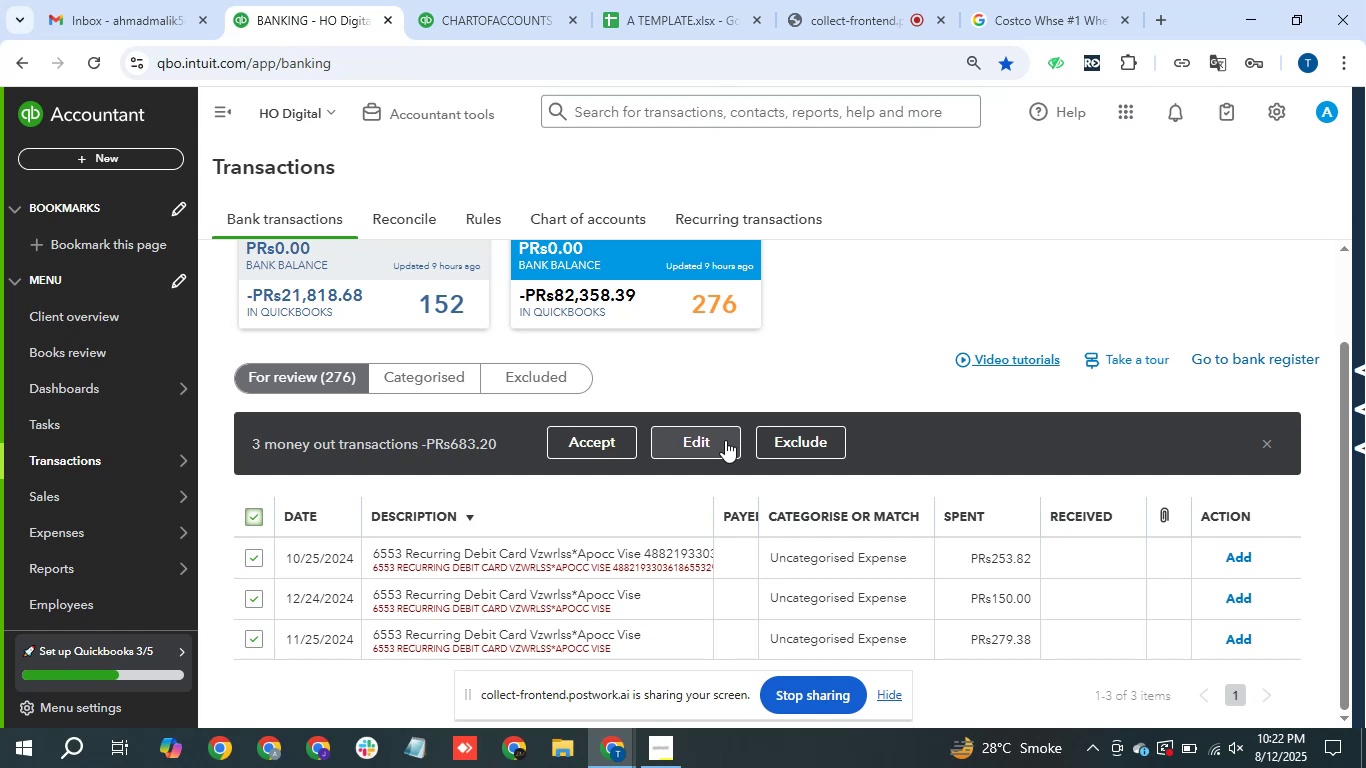 
wait(6.47)
 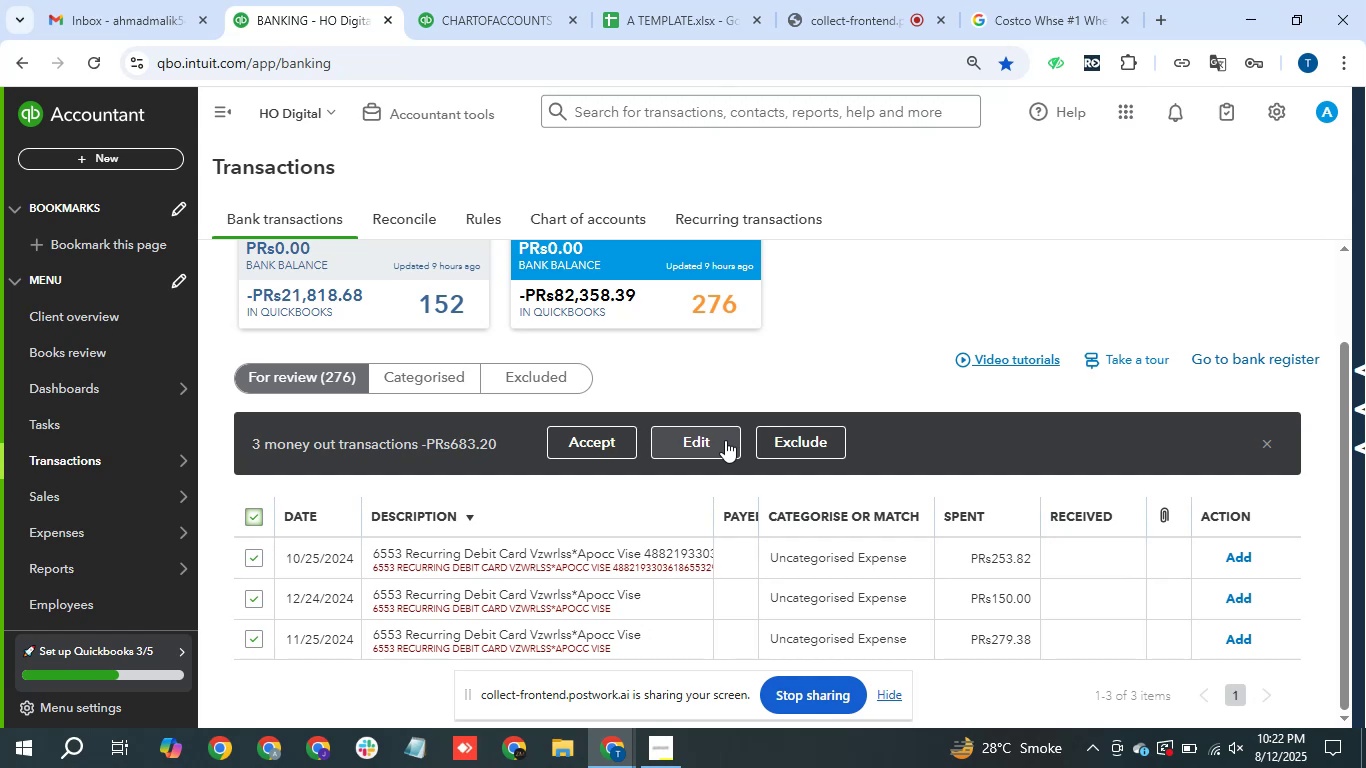 
left_click([726, 439])
 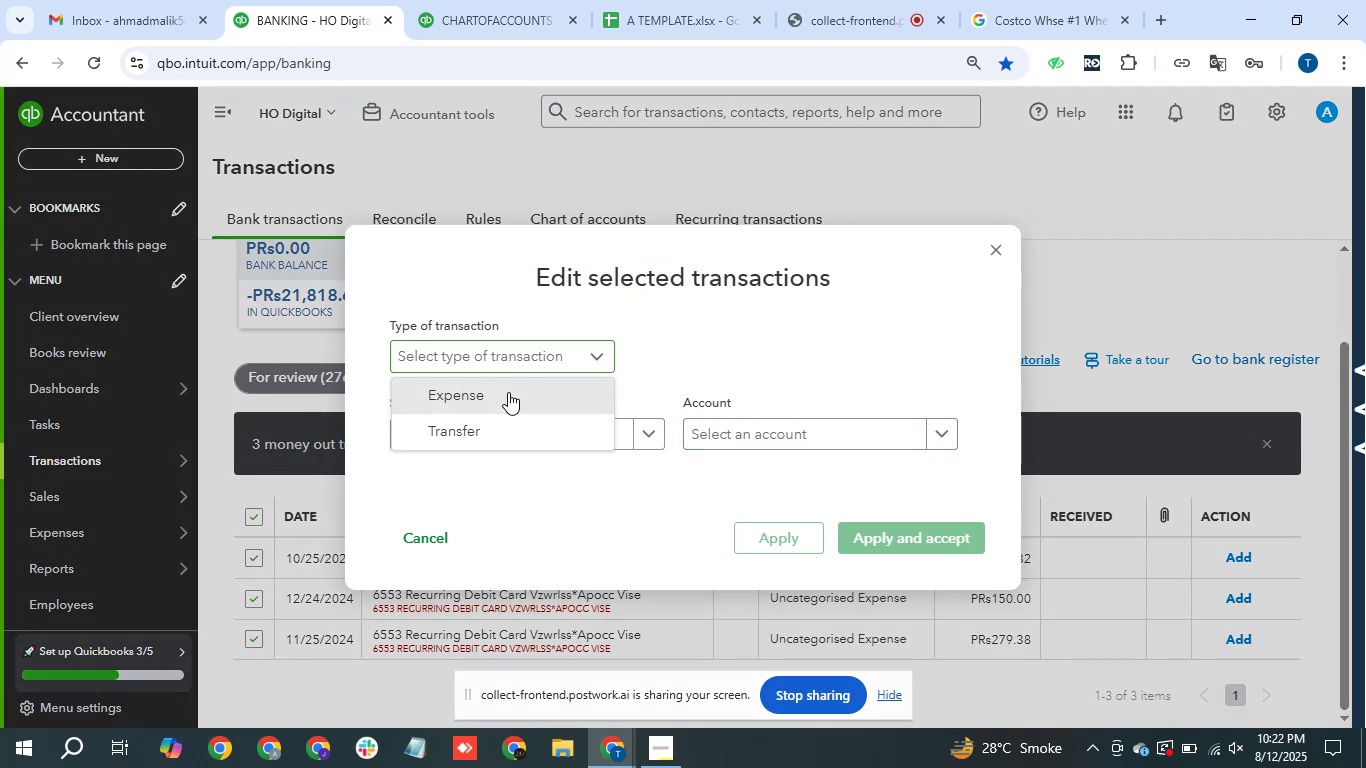 
left_click([528, 434])
 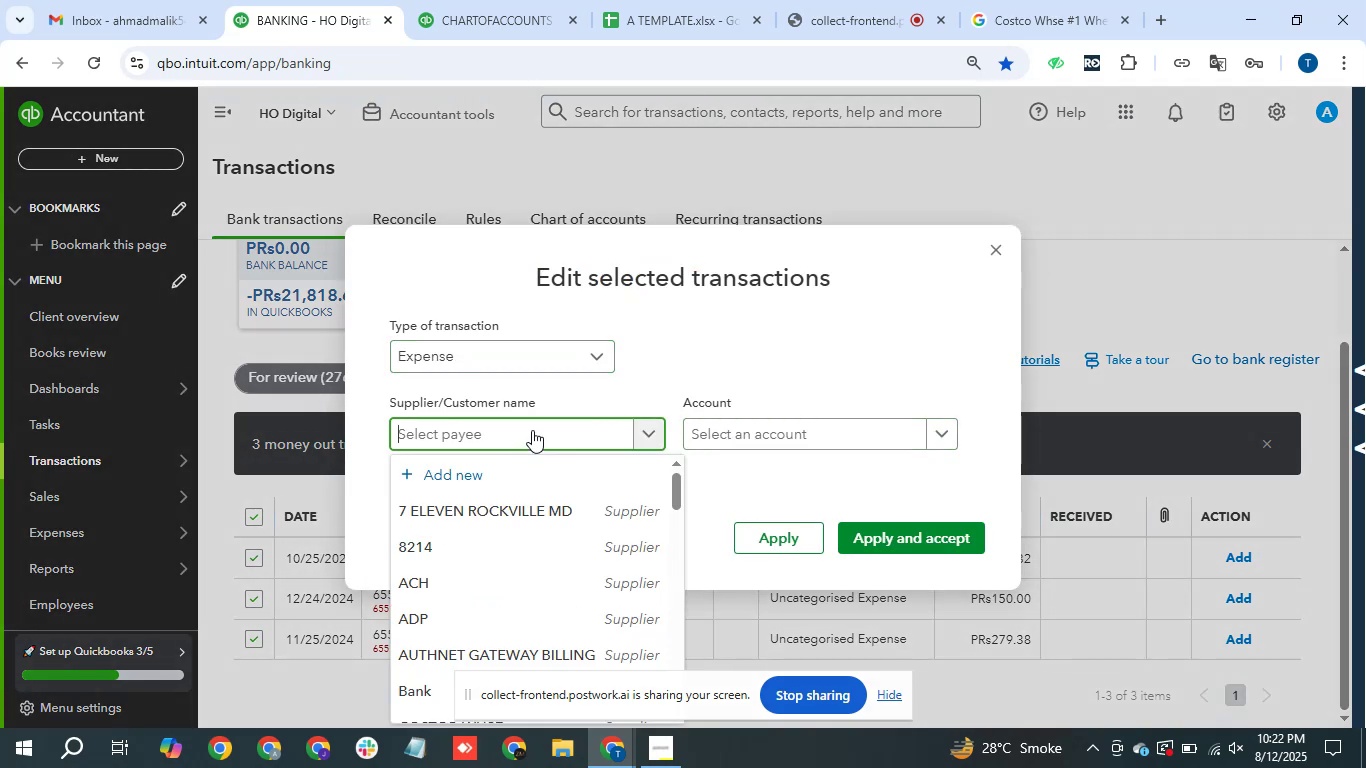 
type(bank)
 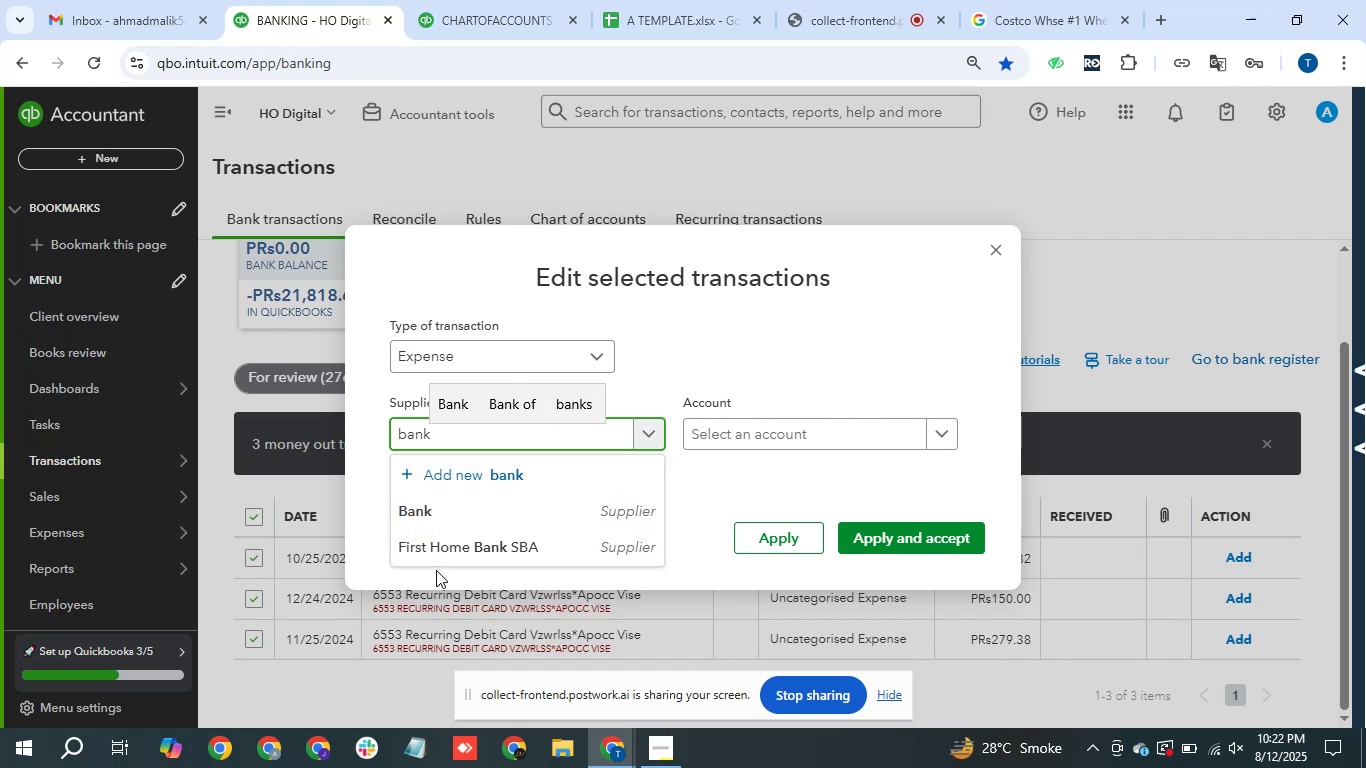 
left_click([450, 500])
 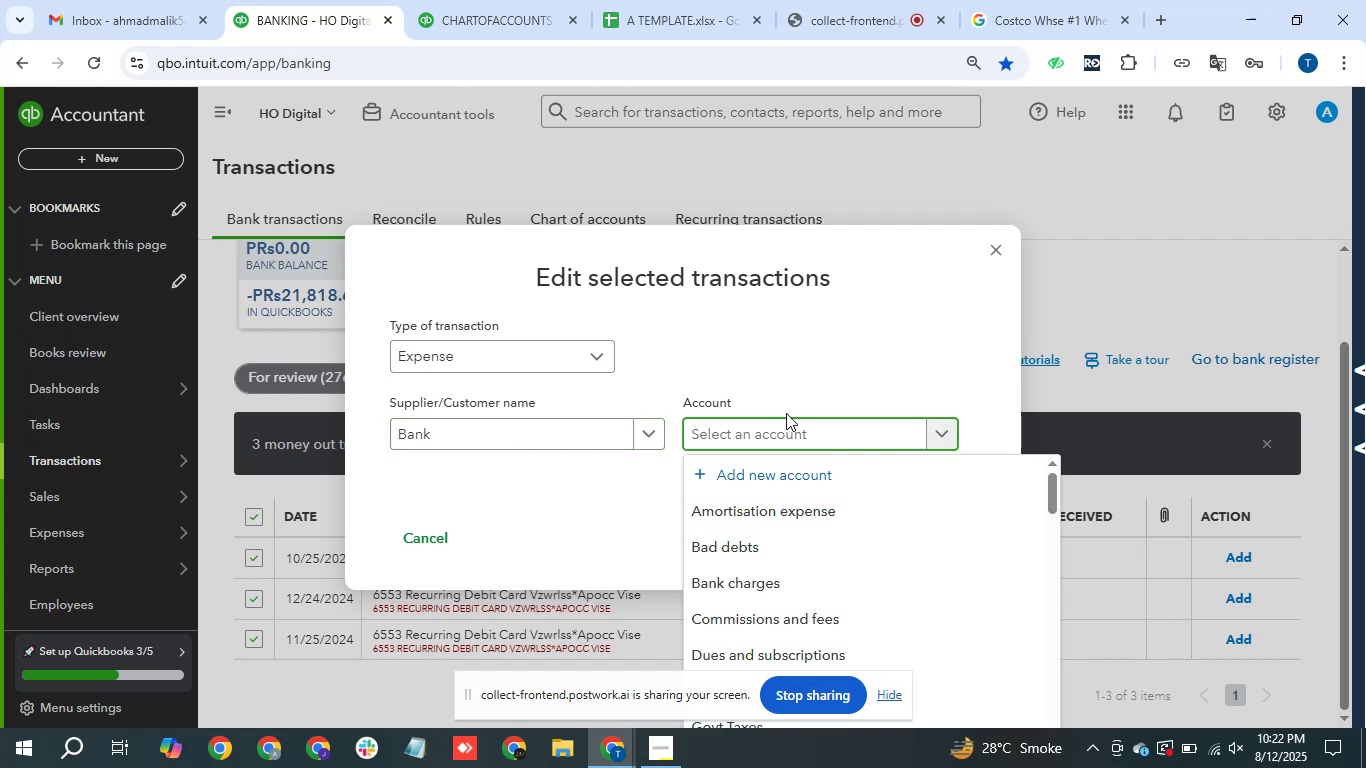 
wait(9.95)
 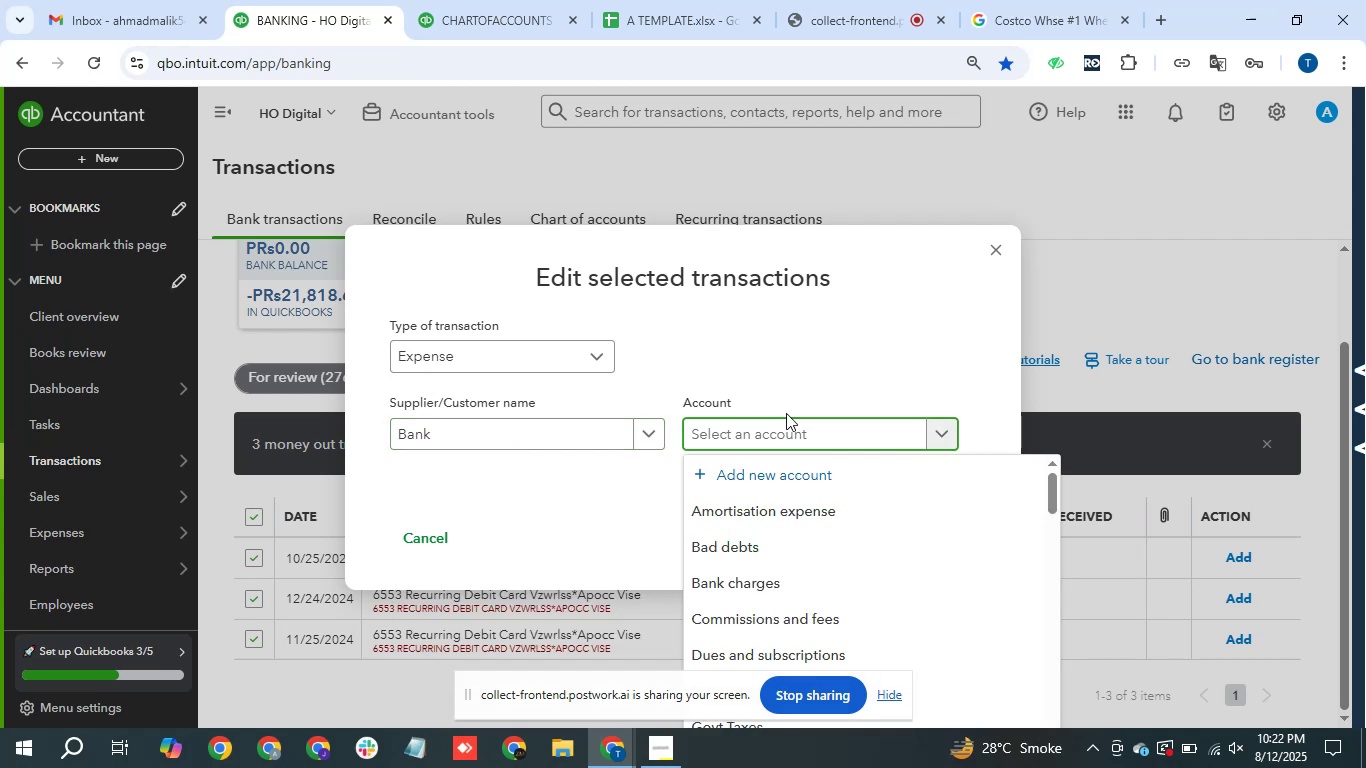 
key(Backspace)
 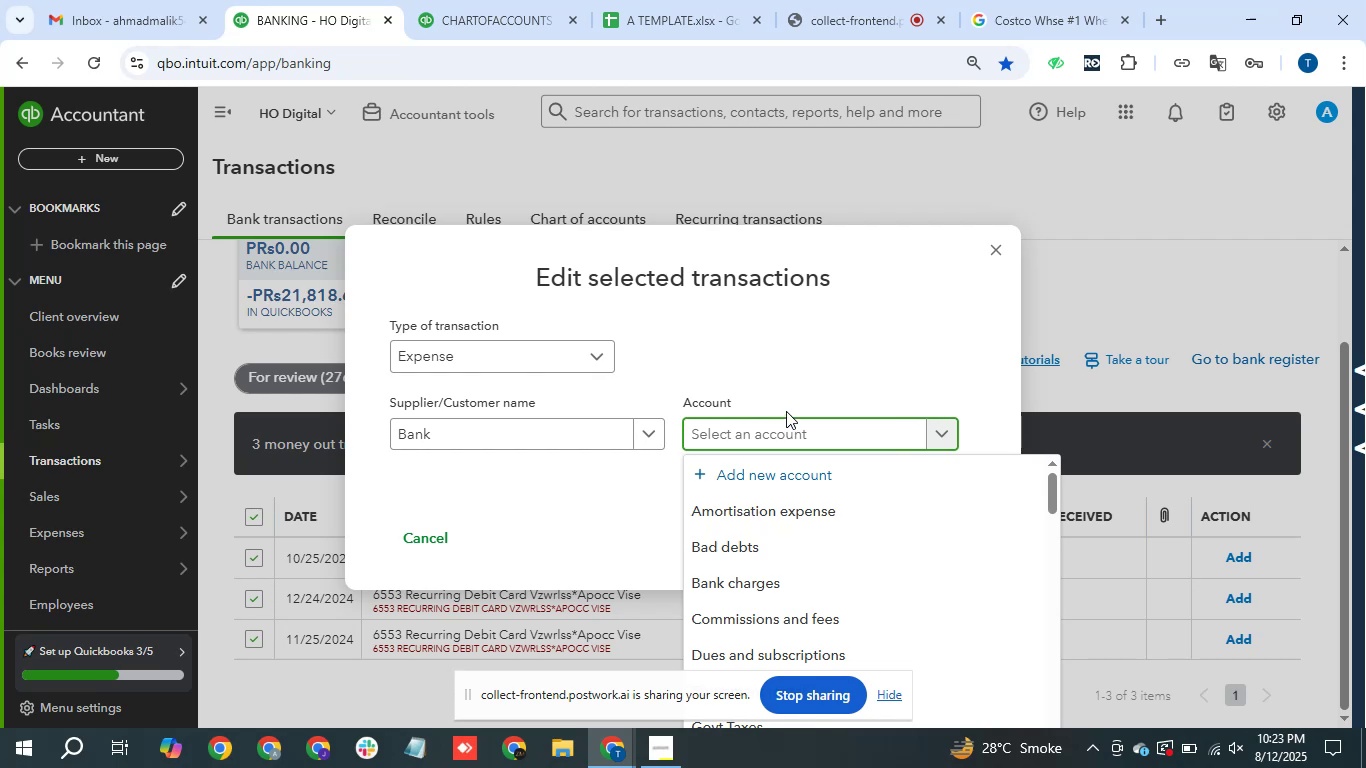 
key(Backspace)
 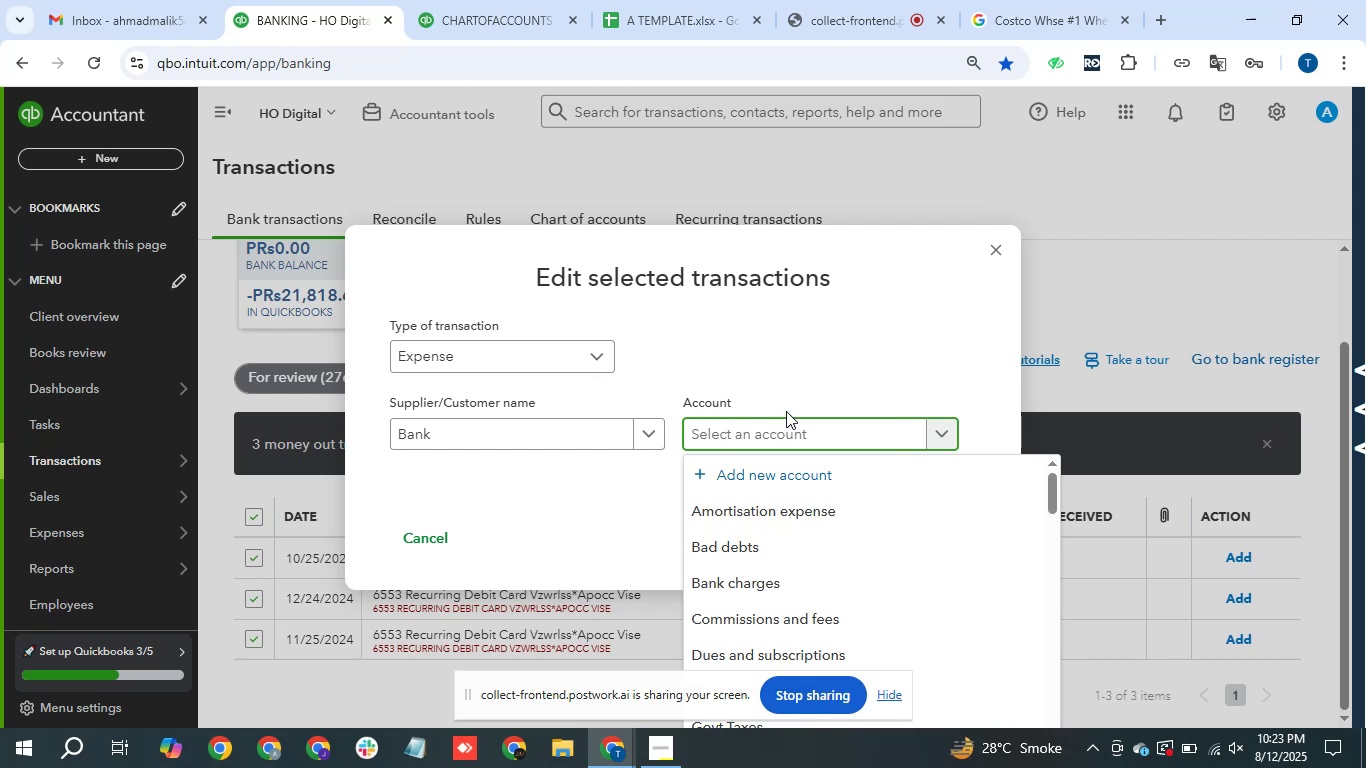 
key(Backspace)
 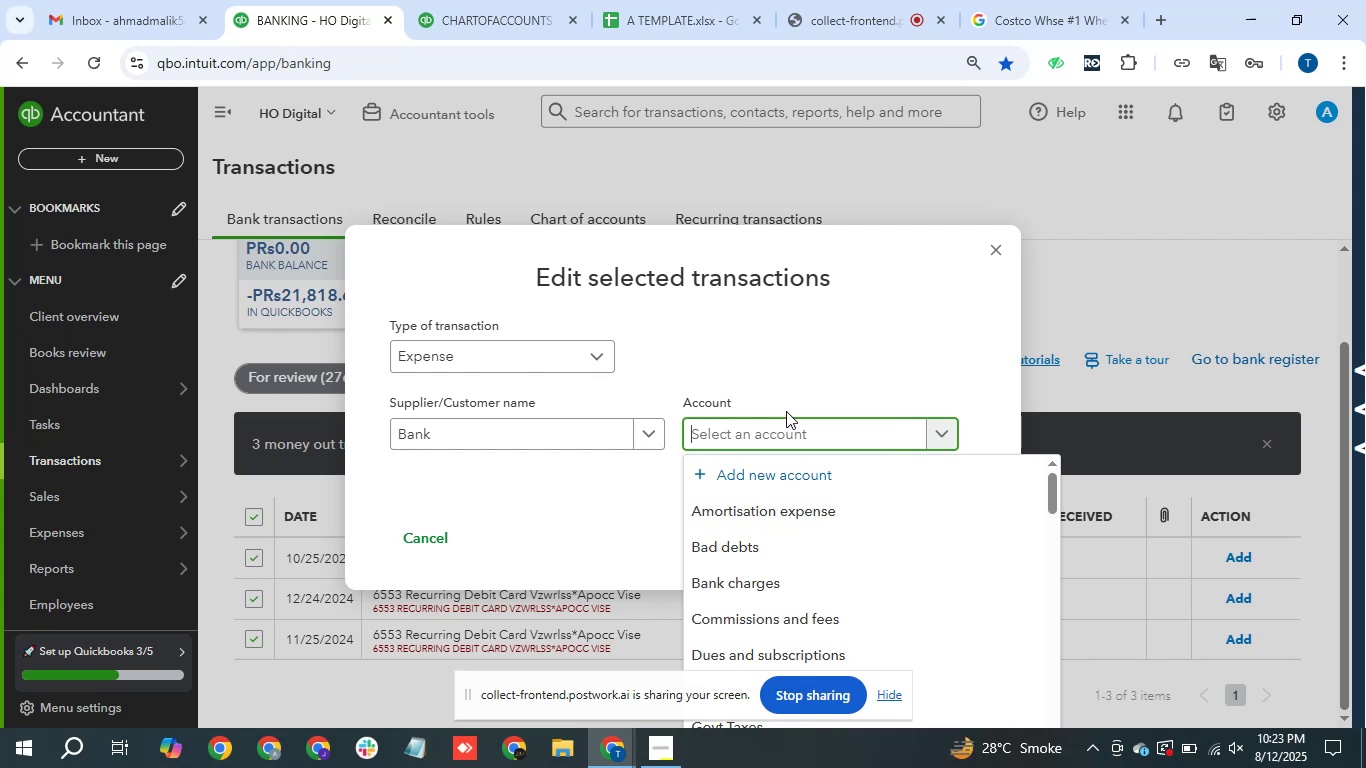 
key(Backspace)
 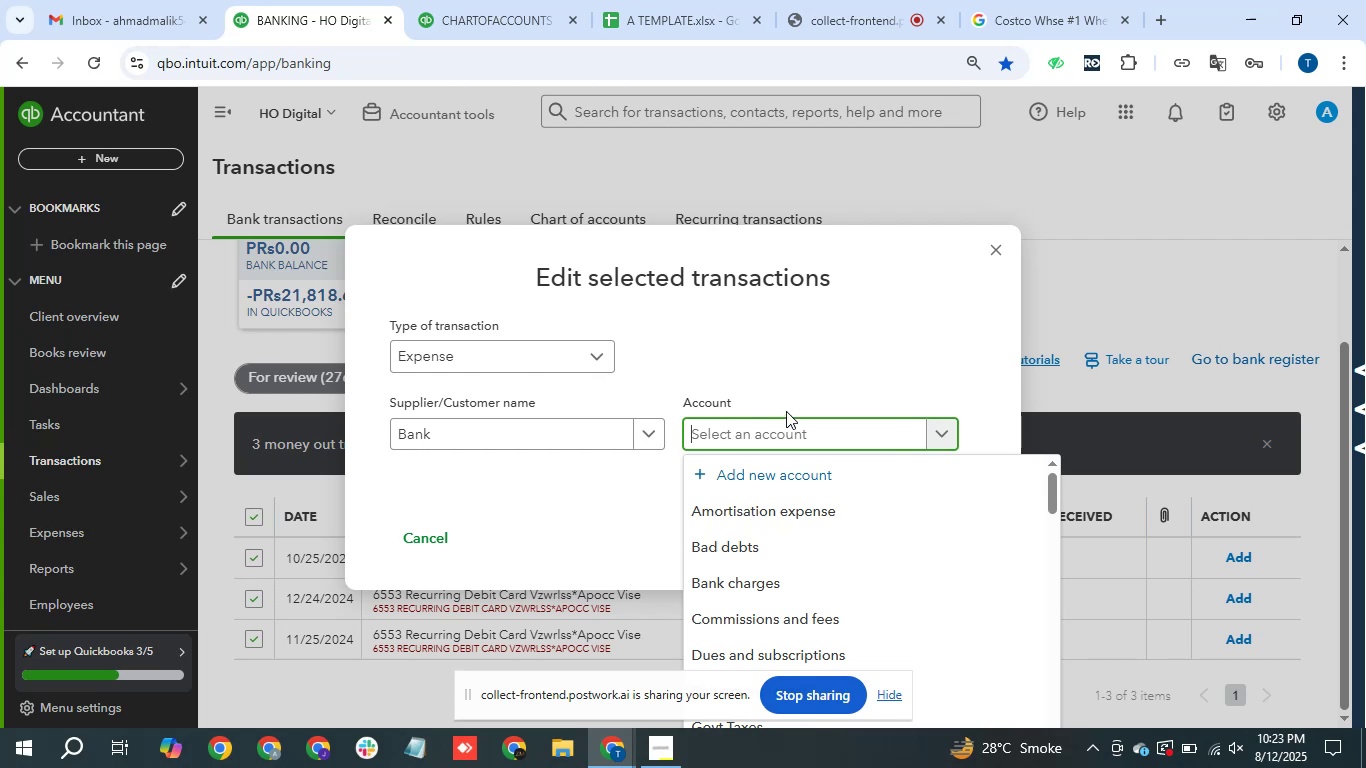 
key(B)
 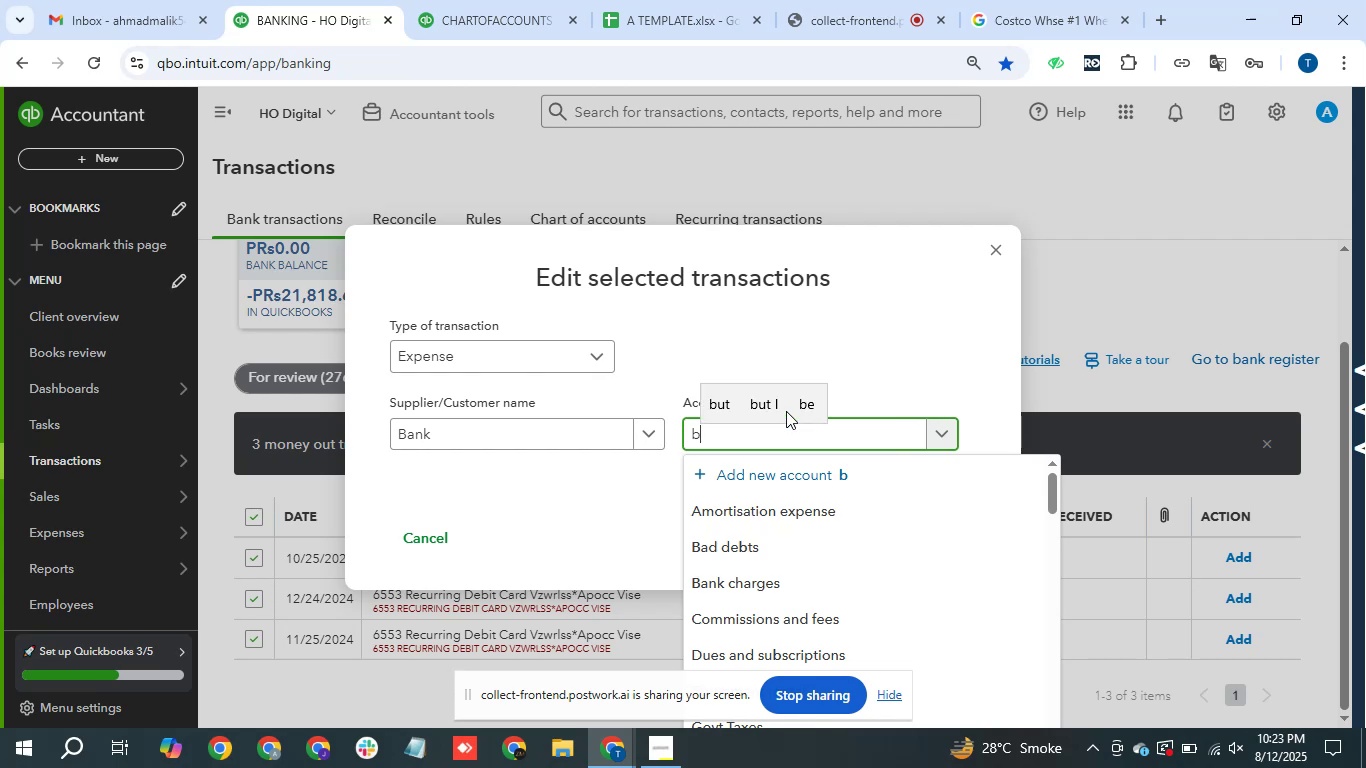 
key(Backspace)
 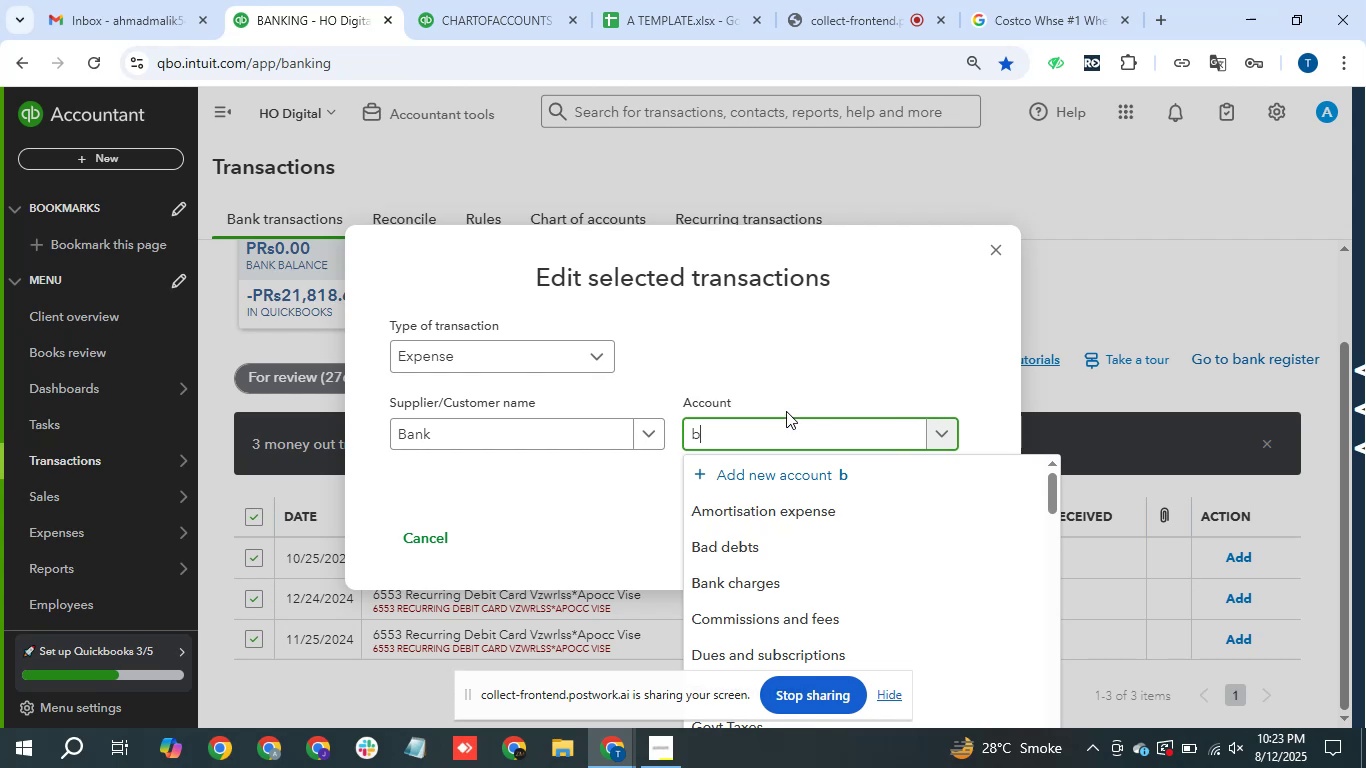 
key(Backspace)
 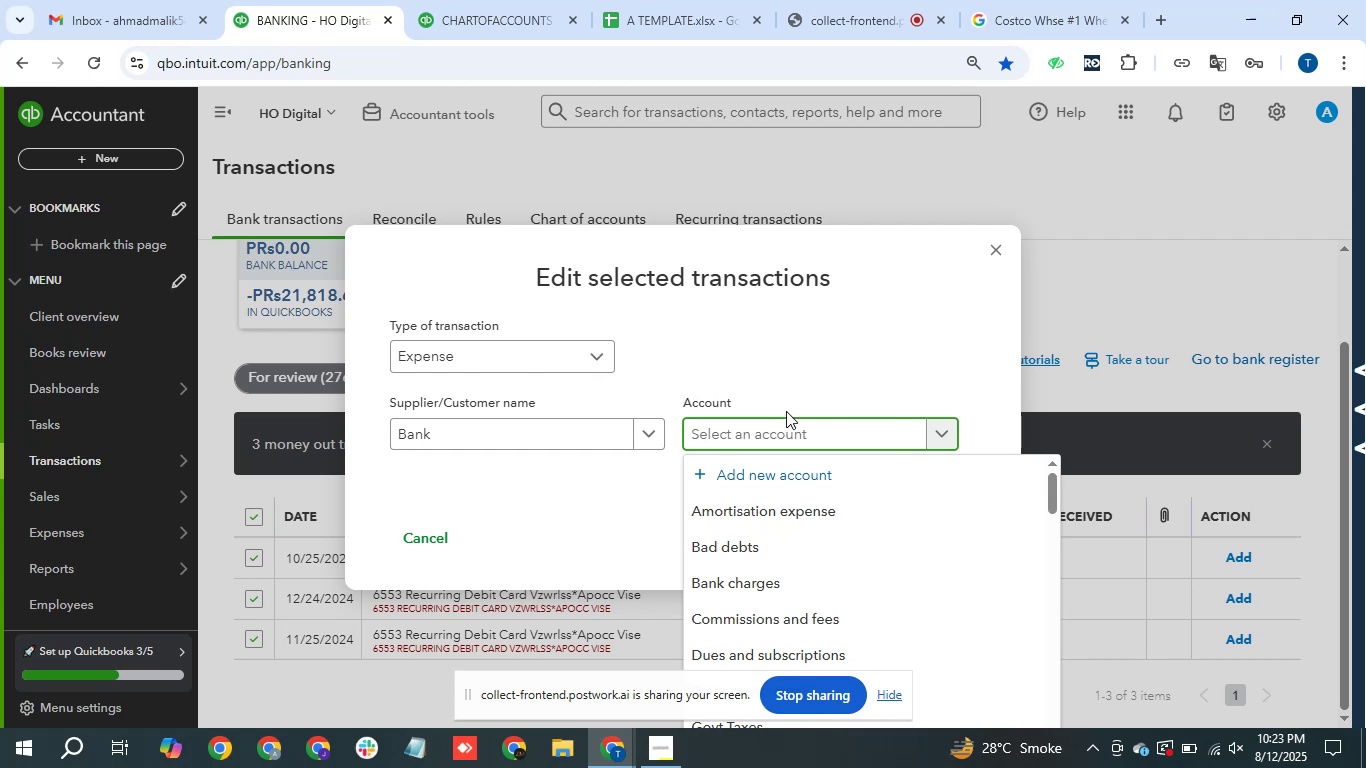 
key(Backspace)
 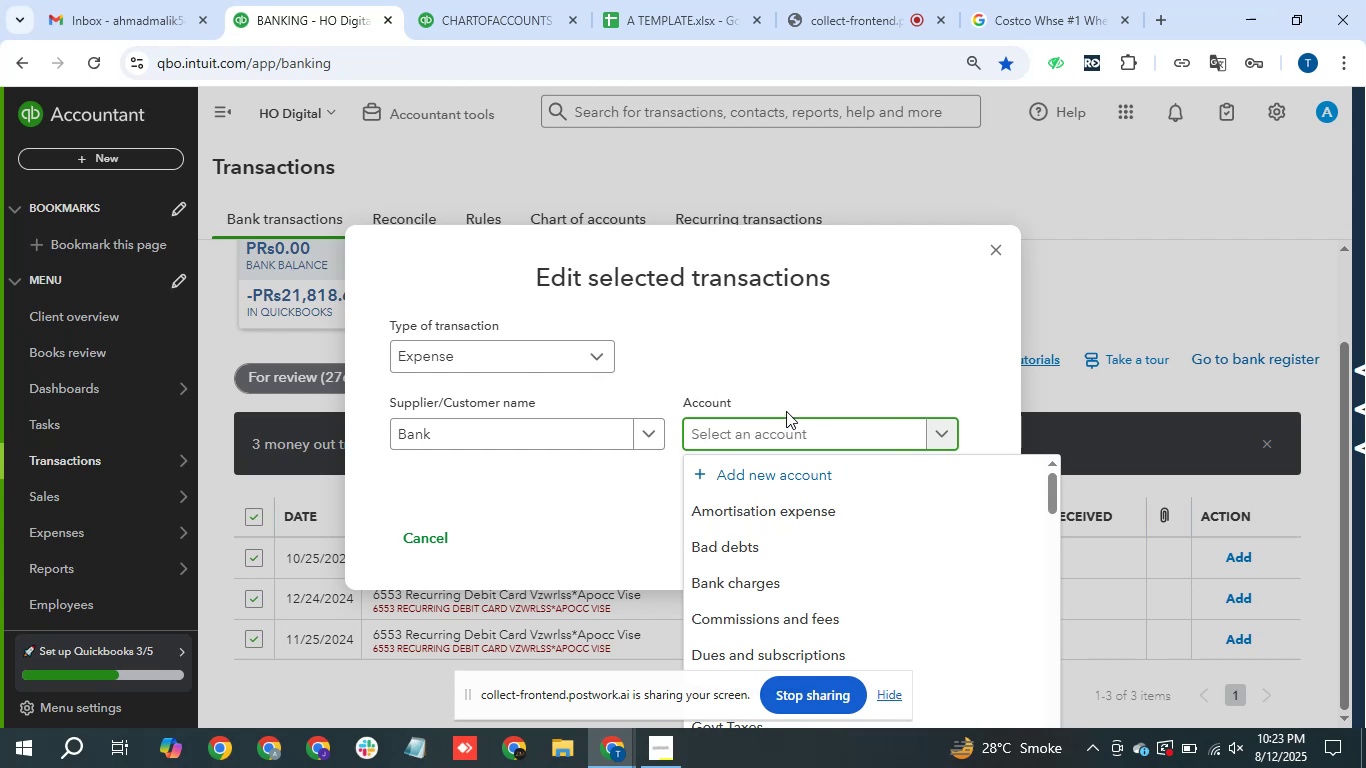 
key(Backspace)
 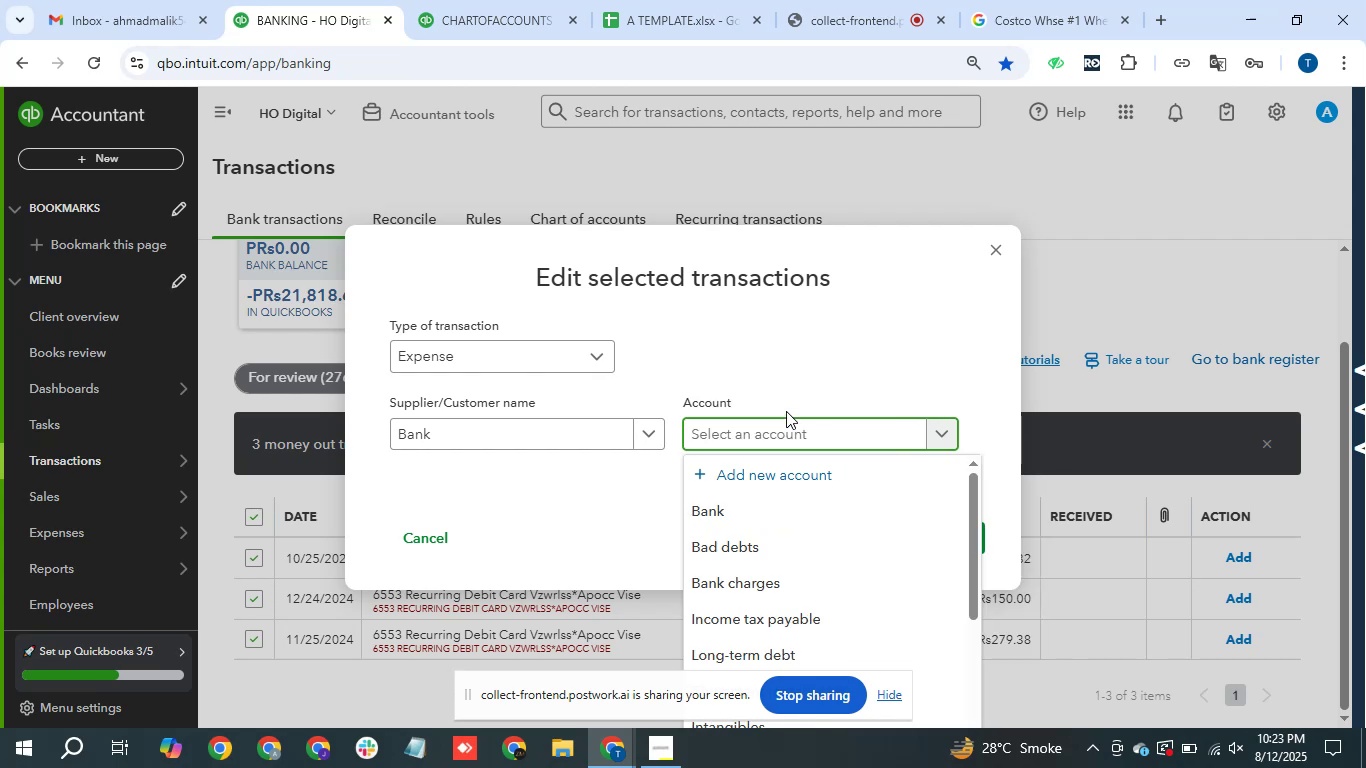 
key(Backspace)
 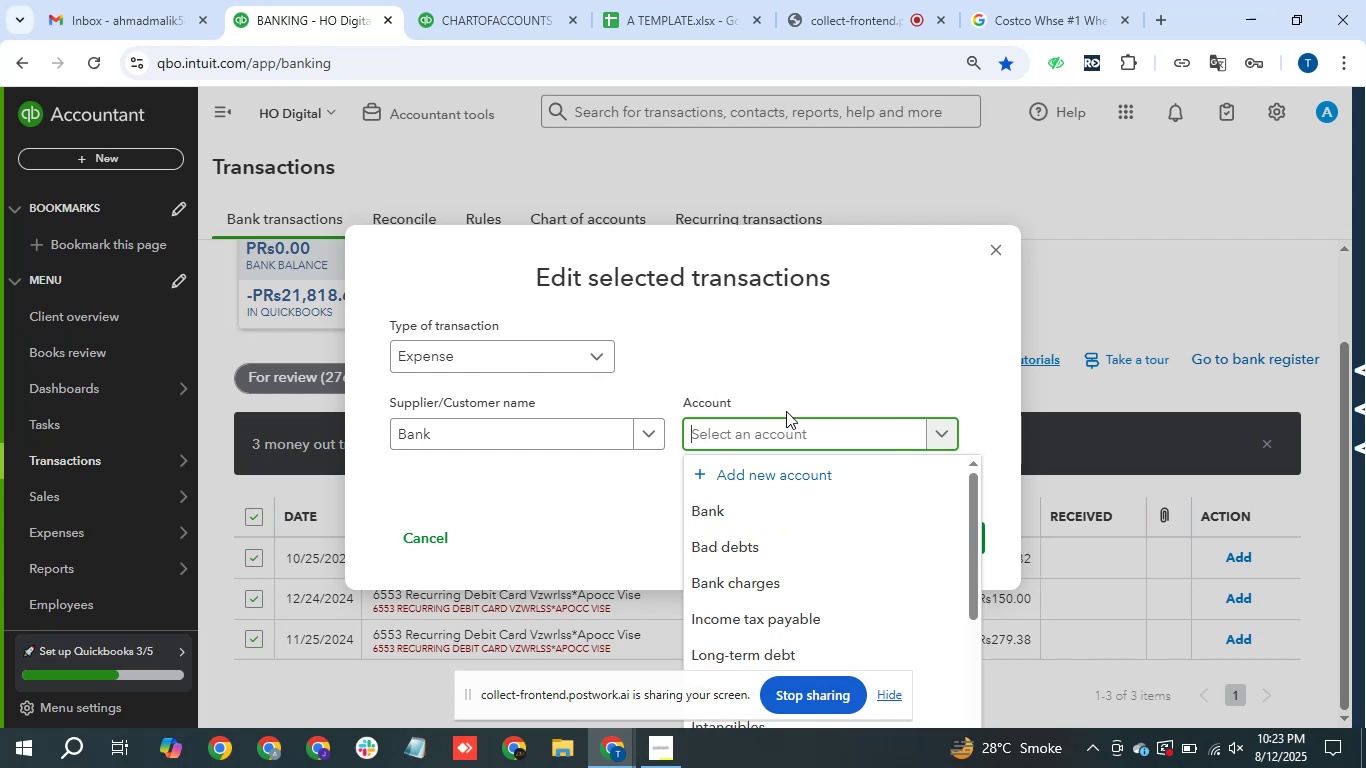 
key(Backspace)
 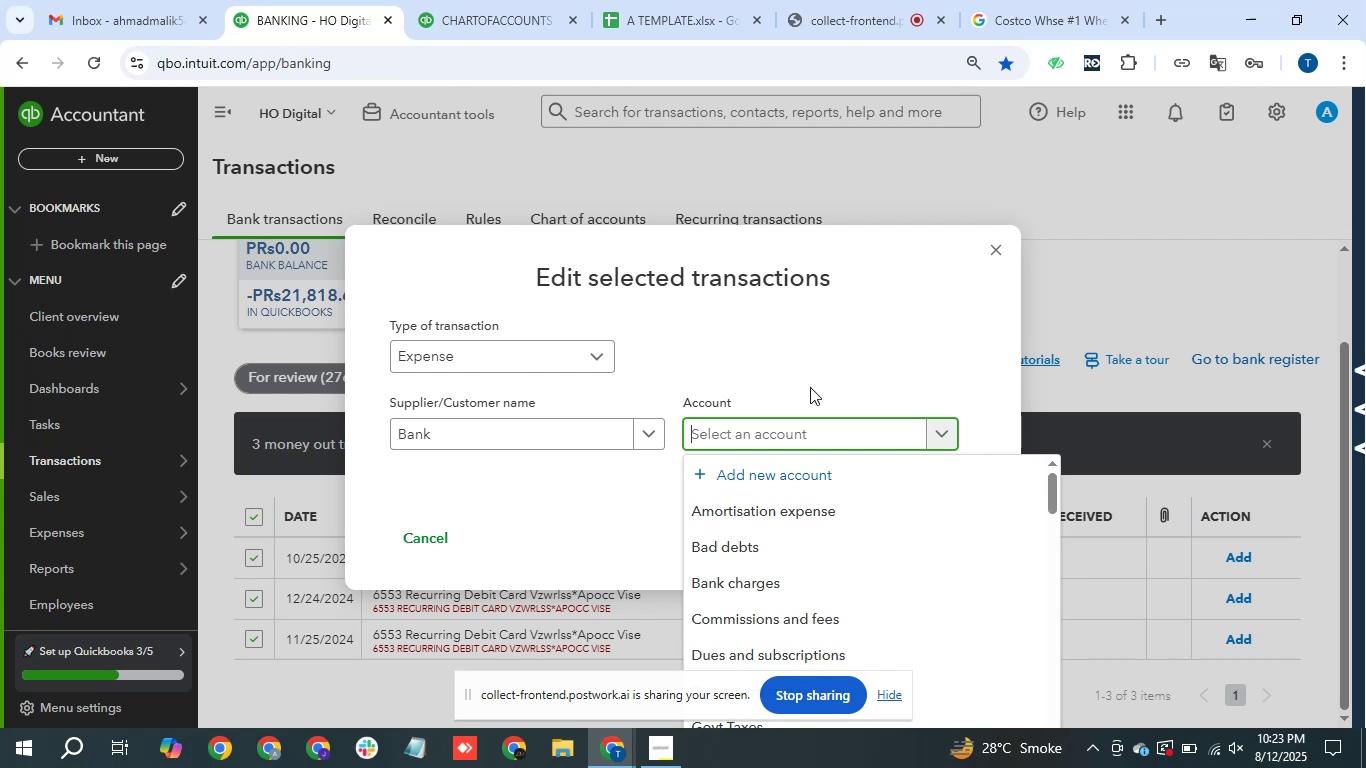 
left_click([758, 588])
 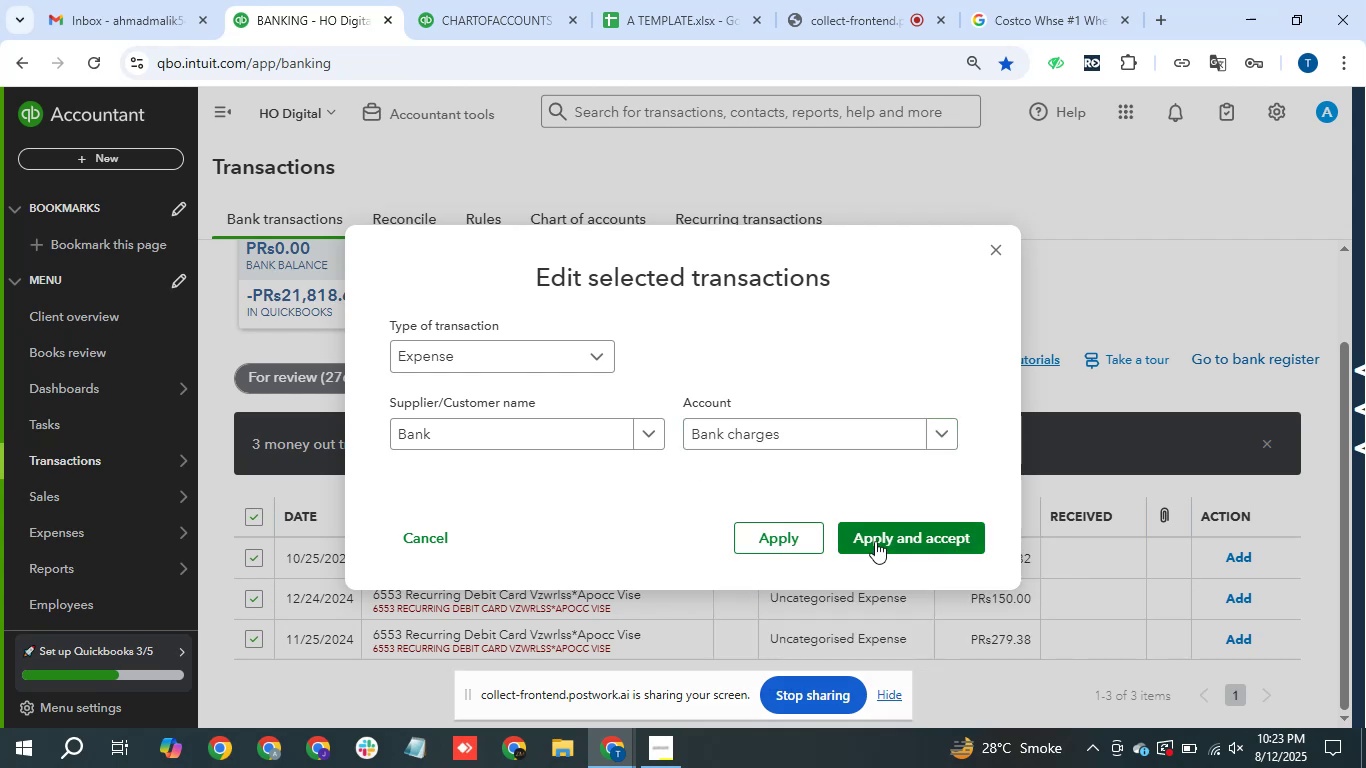 
left_click([890, 536])
 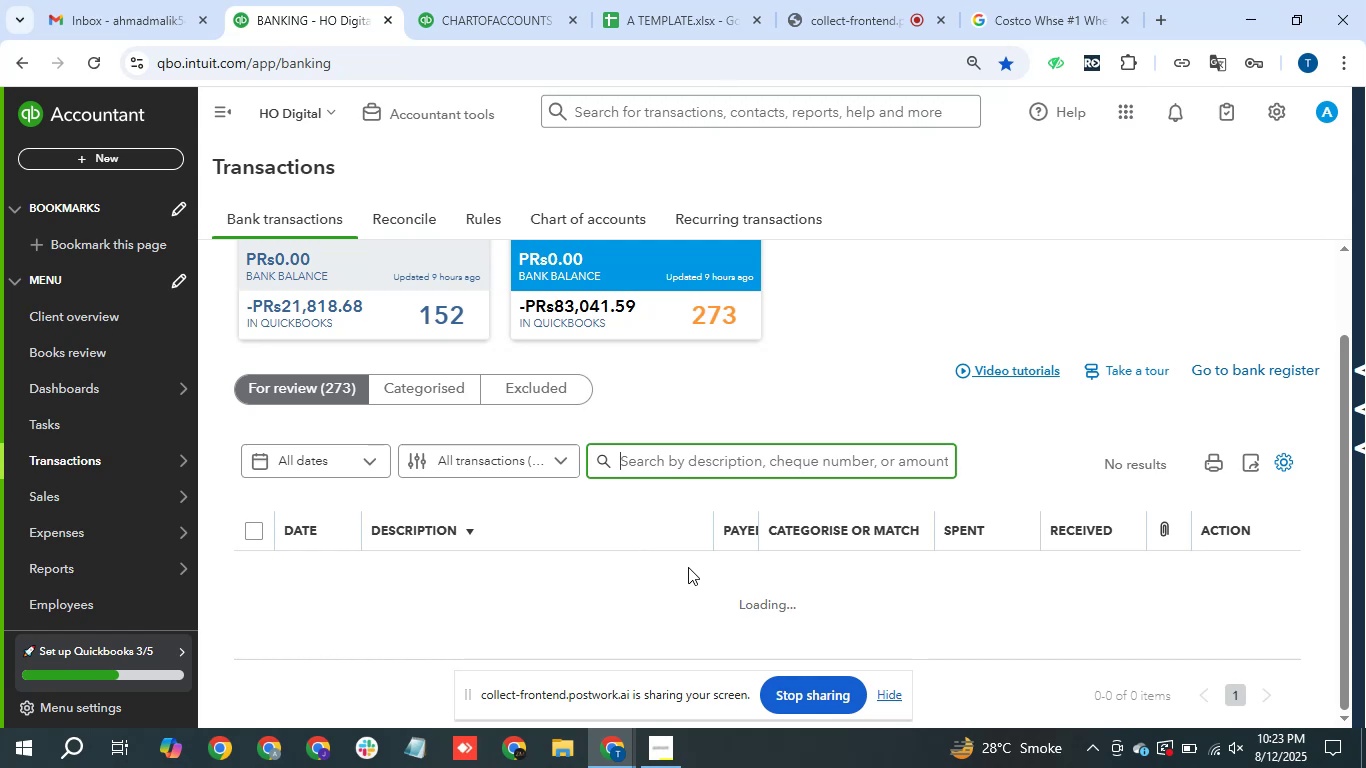 
wait(27.37)
 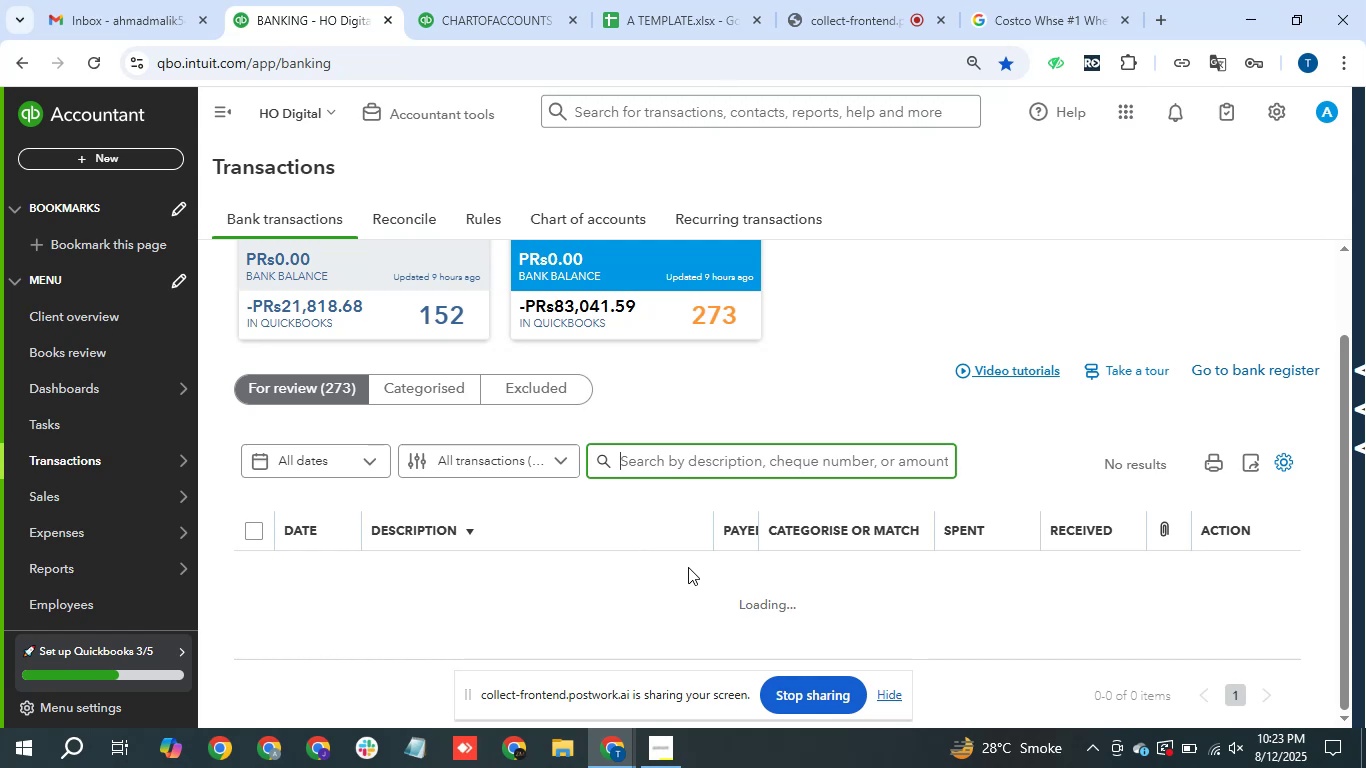 
scroll: coordinate [686, 566], scroll_direction: down, amount: 16.0
 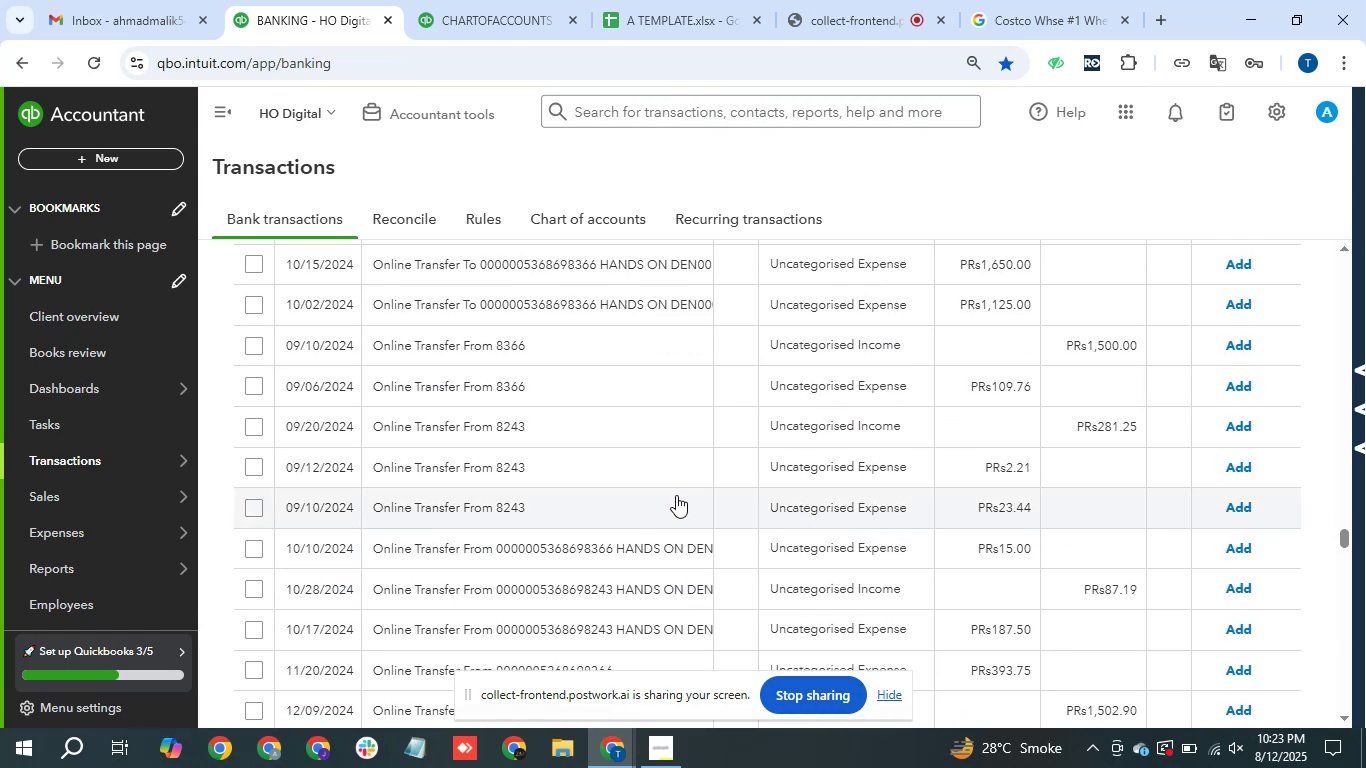 
scroll: coordinate [661, 403], scroll_direction: up, amount: 24.0
 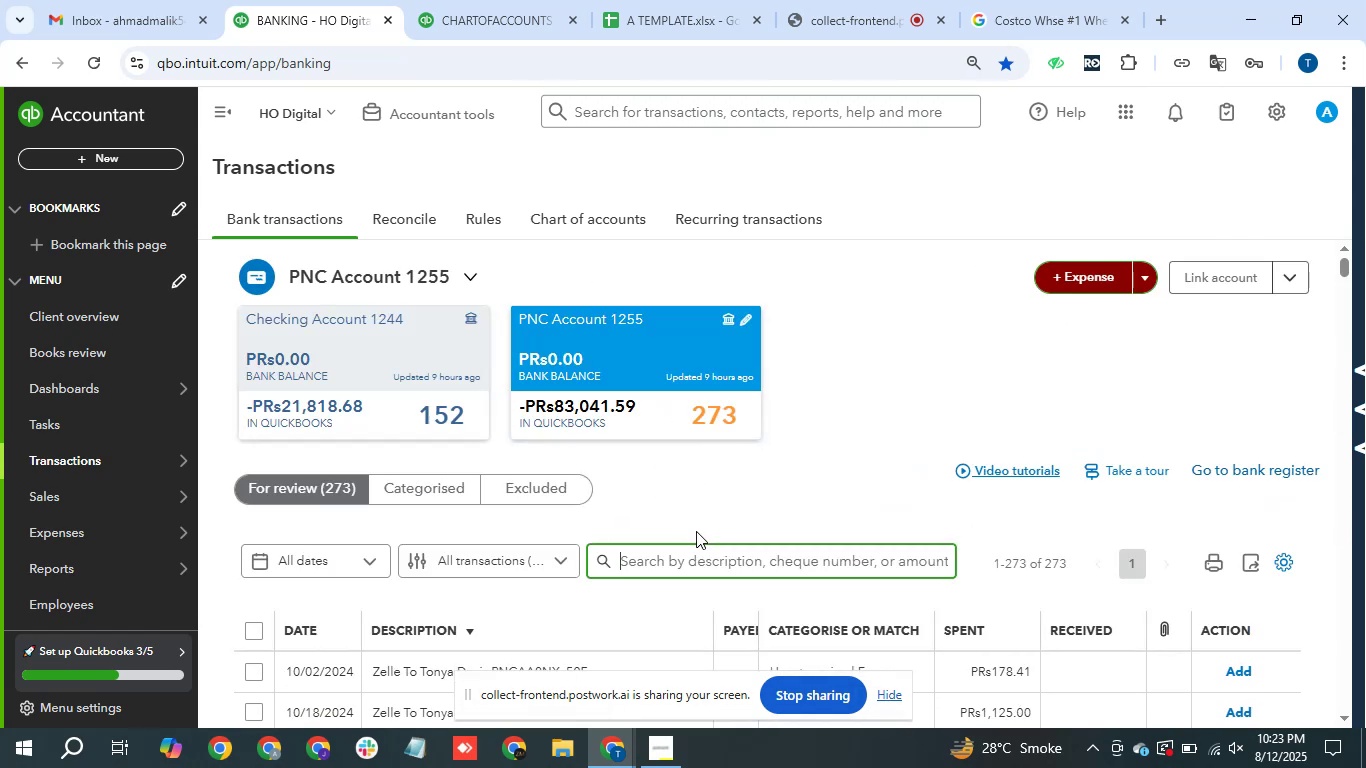 
type(Online Tranfer)
key(Backspace)
key(Backspace)
key(Backspace)
type(sfer)
 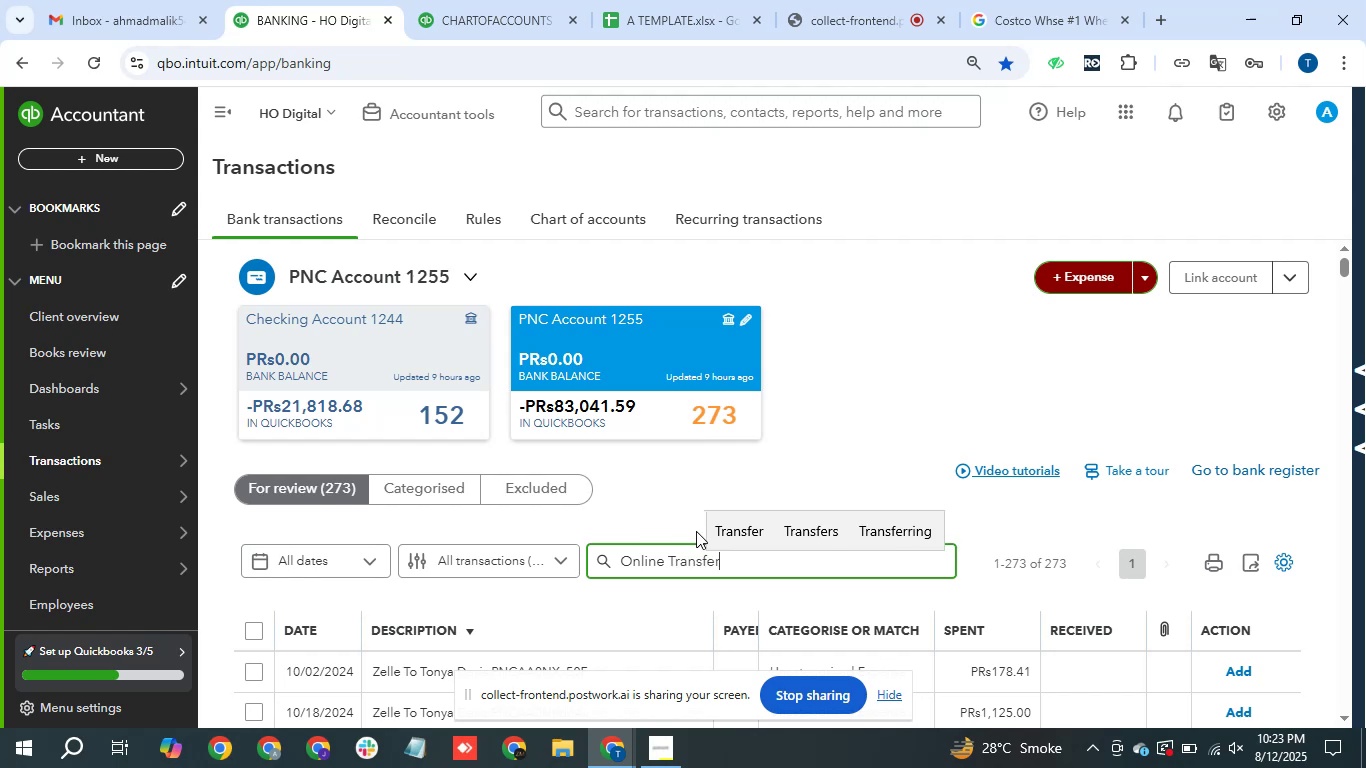 
key(Enter)
 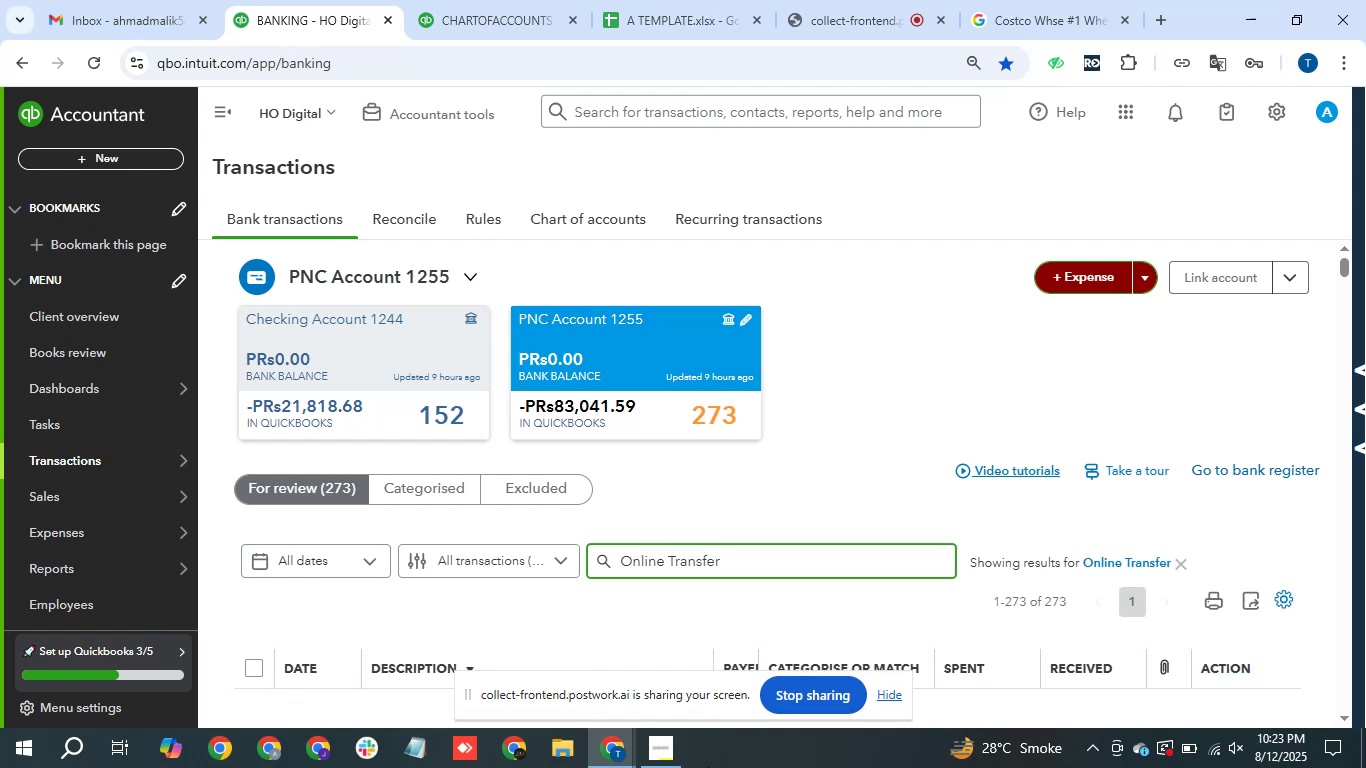 
scroll: coordinate [746, 583], scroll_direction: down, amount: 1.0
 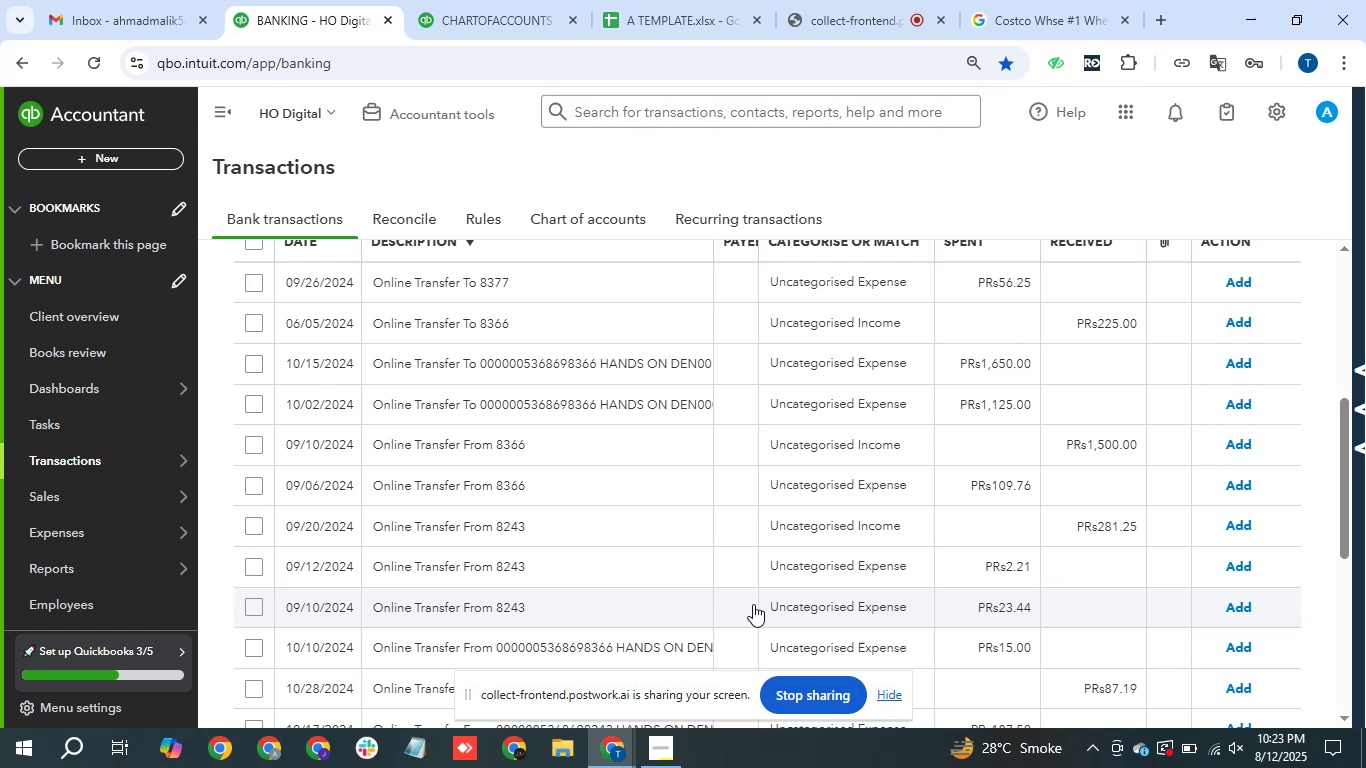 
scroll: coordinate [686, 573], scroll_direction: up, amount: 2.0
 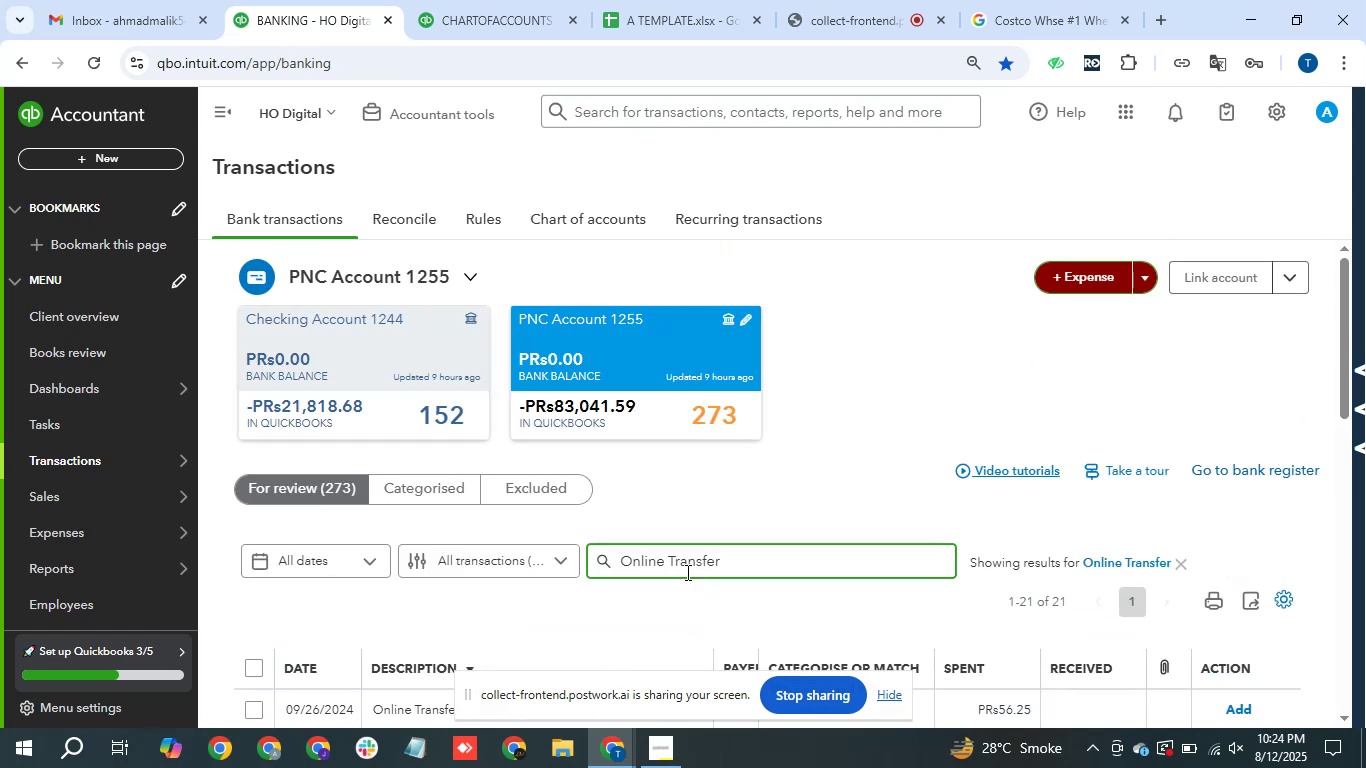 
scroll: coordinate [686, 572], scroll_direction: down, amount: 1.0
 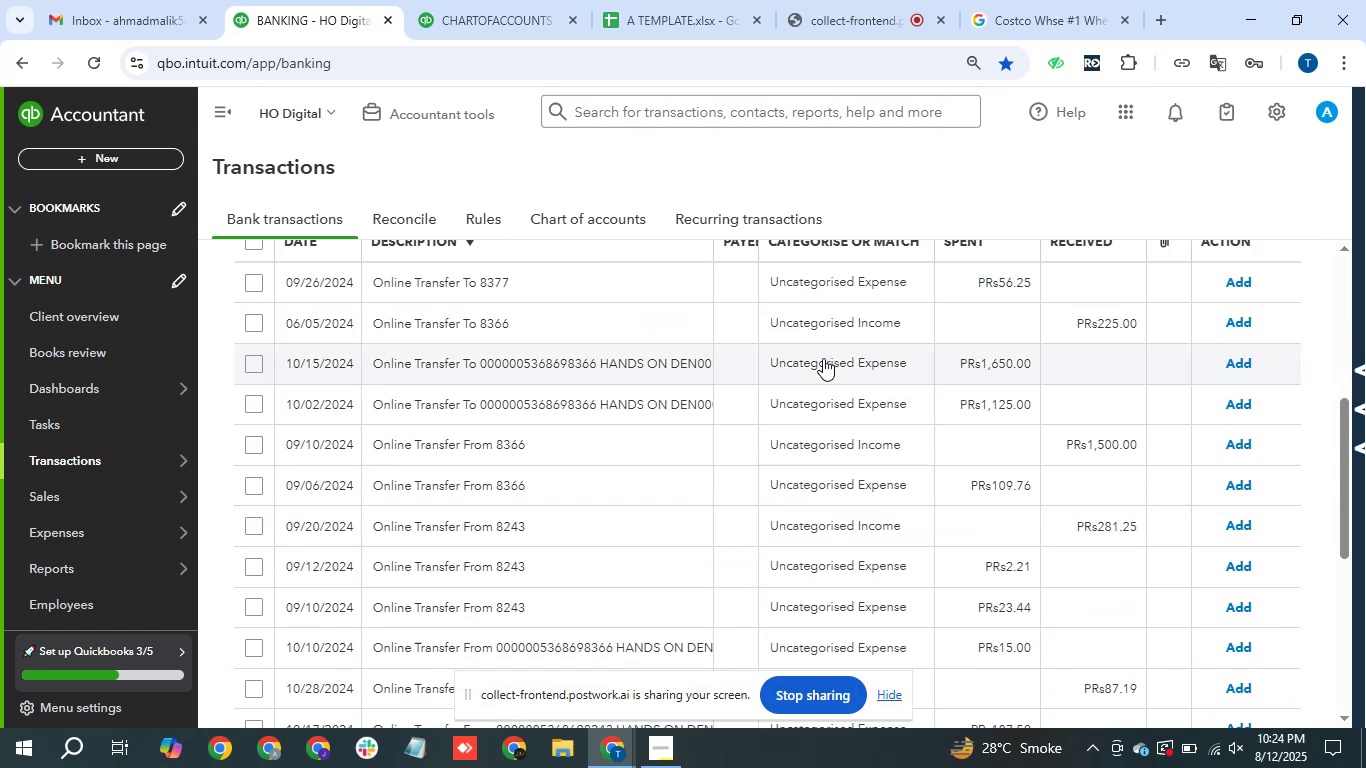 
scroll: coordinate [895, 352], scroll_direction: up, amount: 1.0
 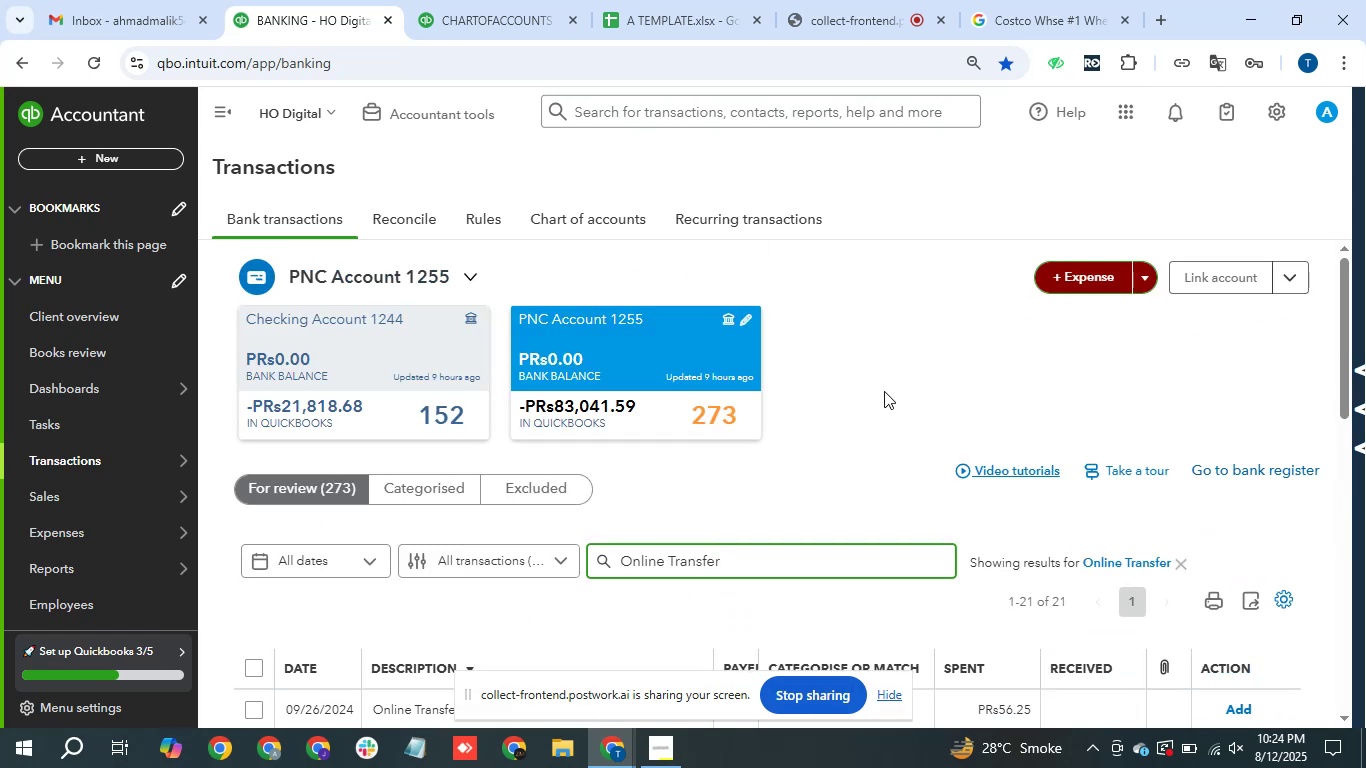 
scroll: coordinate [662, 594], scroll_direction: down, amount: 4.0
 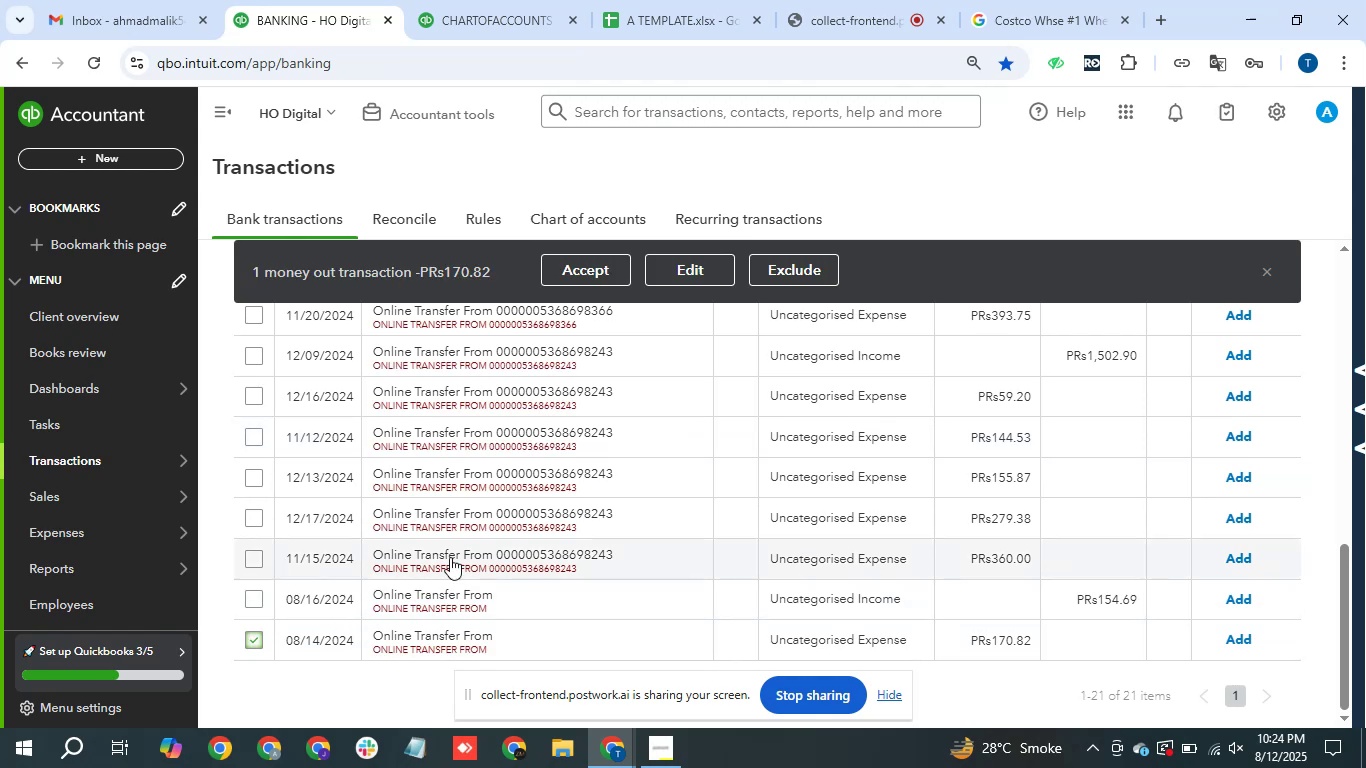 
left_click([248, 555])
 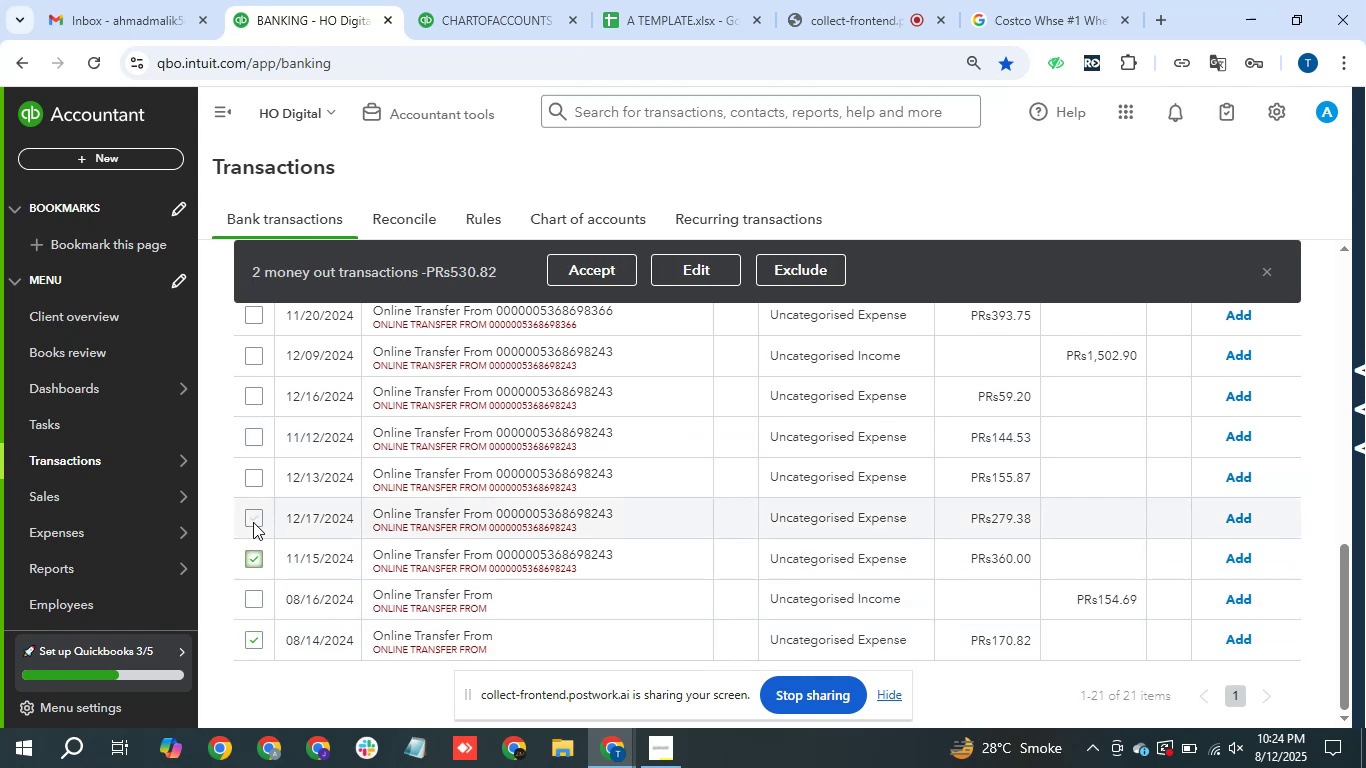 
left_click_drag(start_coordinate=[255, 519], to_coordinate=[255, 514])
 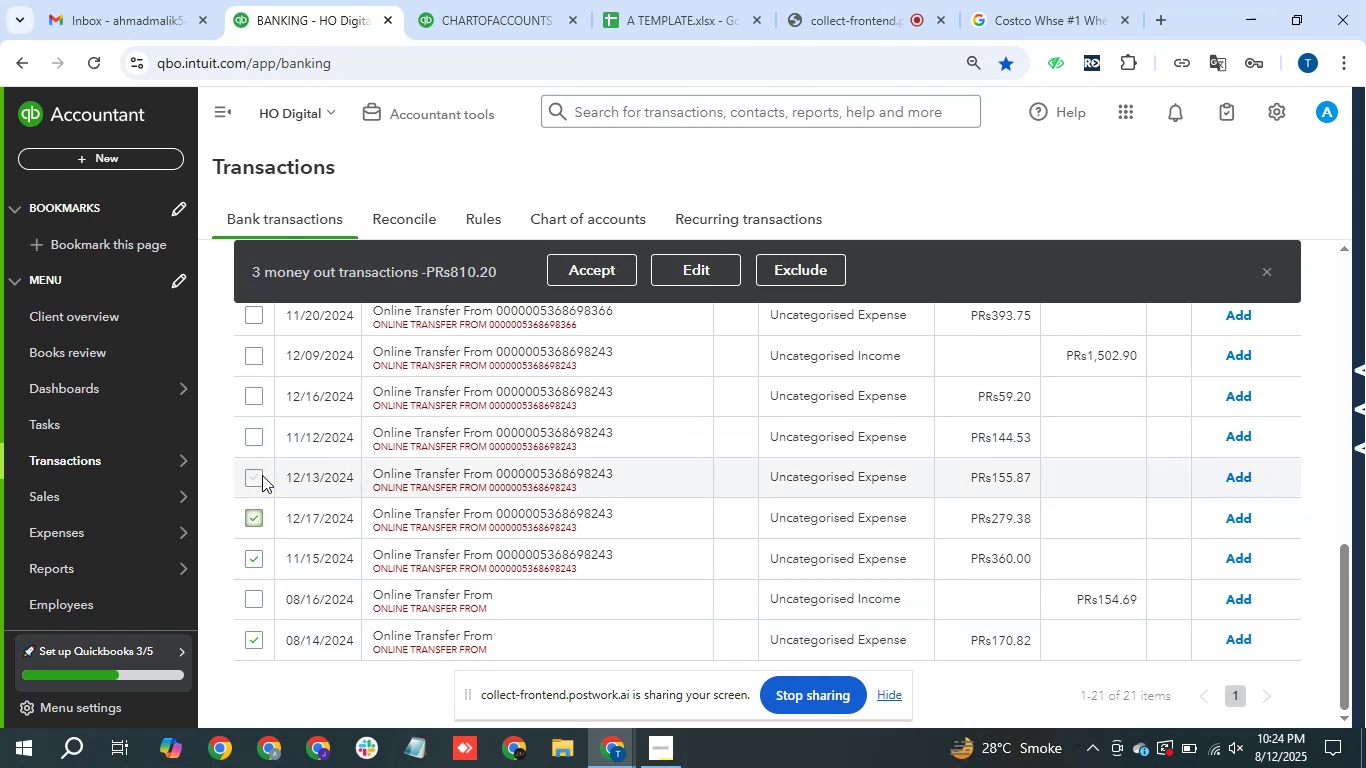 
left_click_drag(start_coordinate=[262, 475], to_coordinate=[262, 463])
 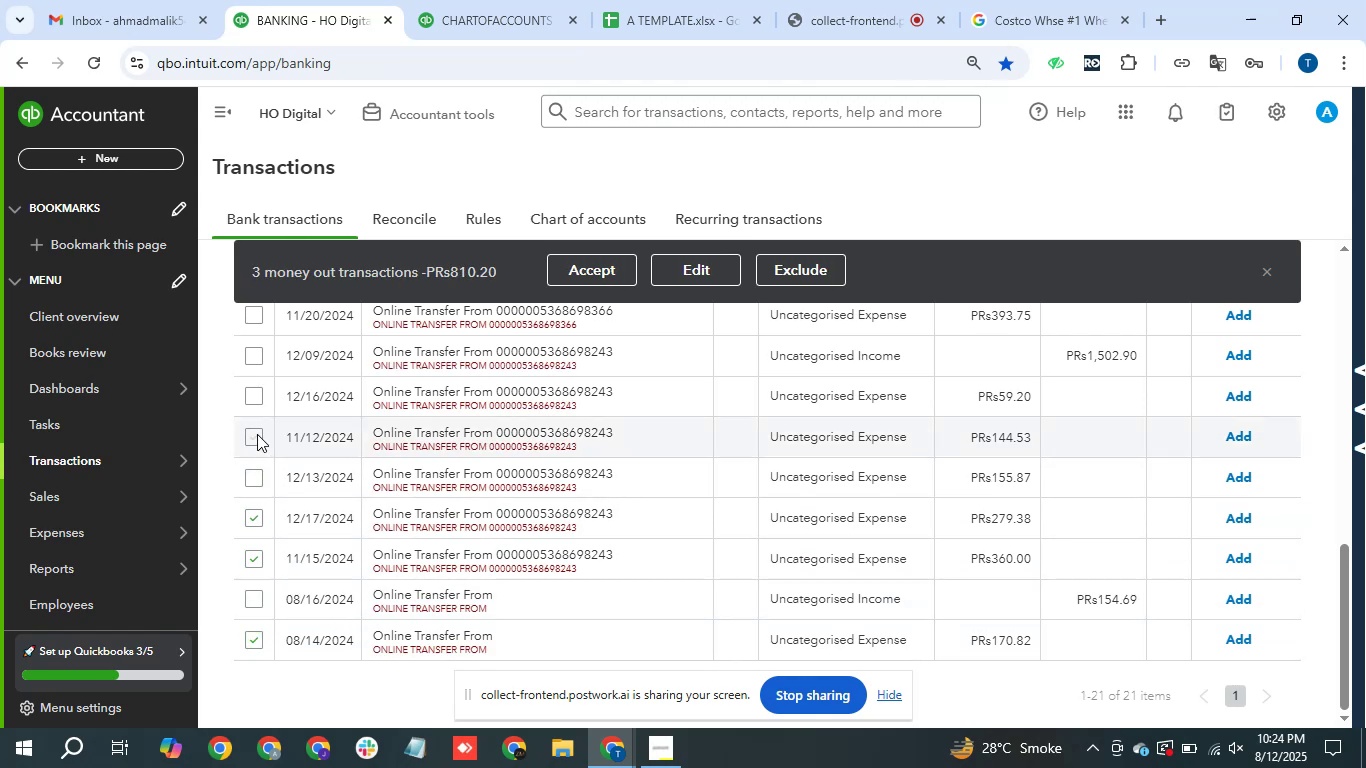 
triple_click([257, 434])
 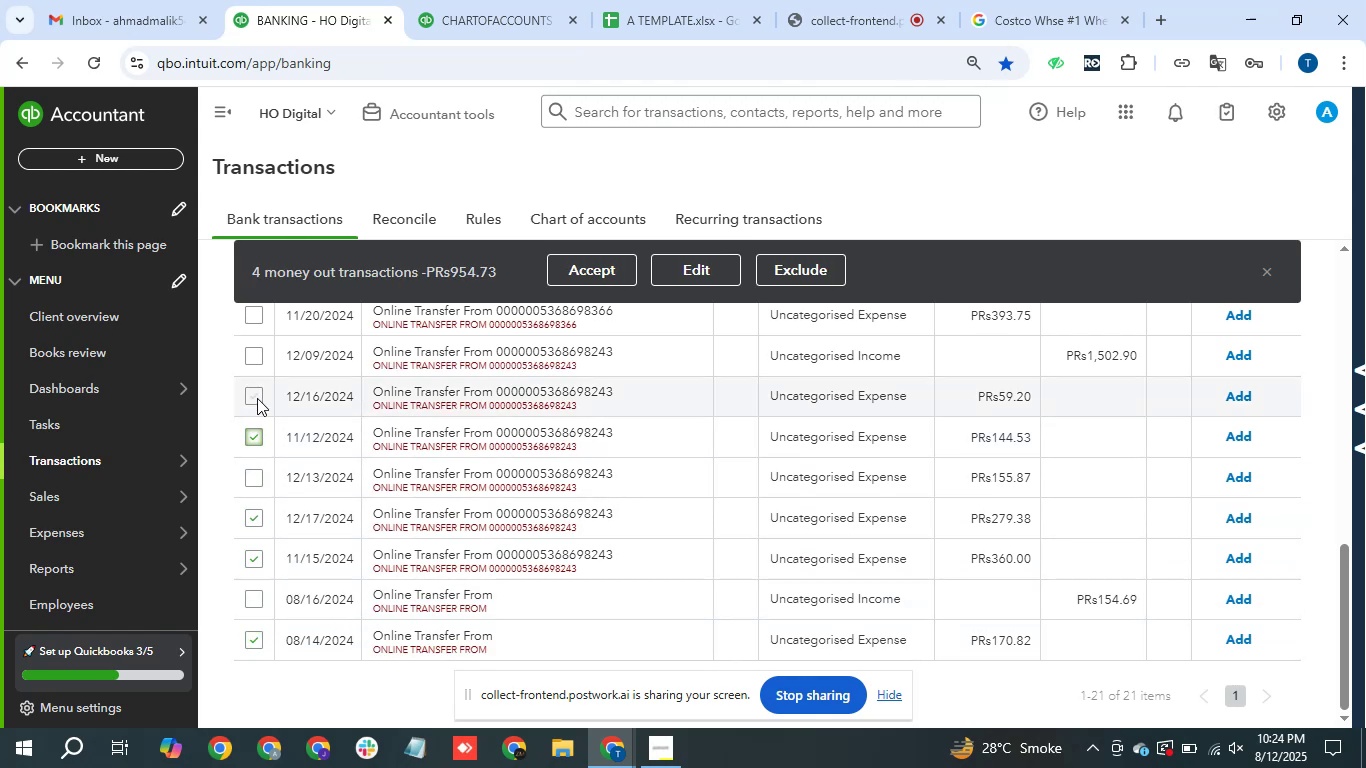 
left_click_drag(start_coordinate=[257, 397], to_coordinate=[257, 390])
 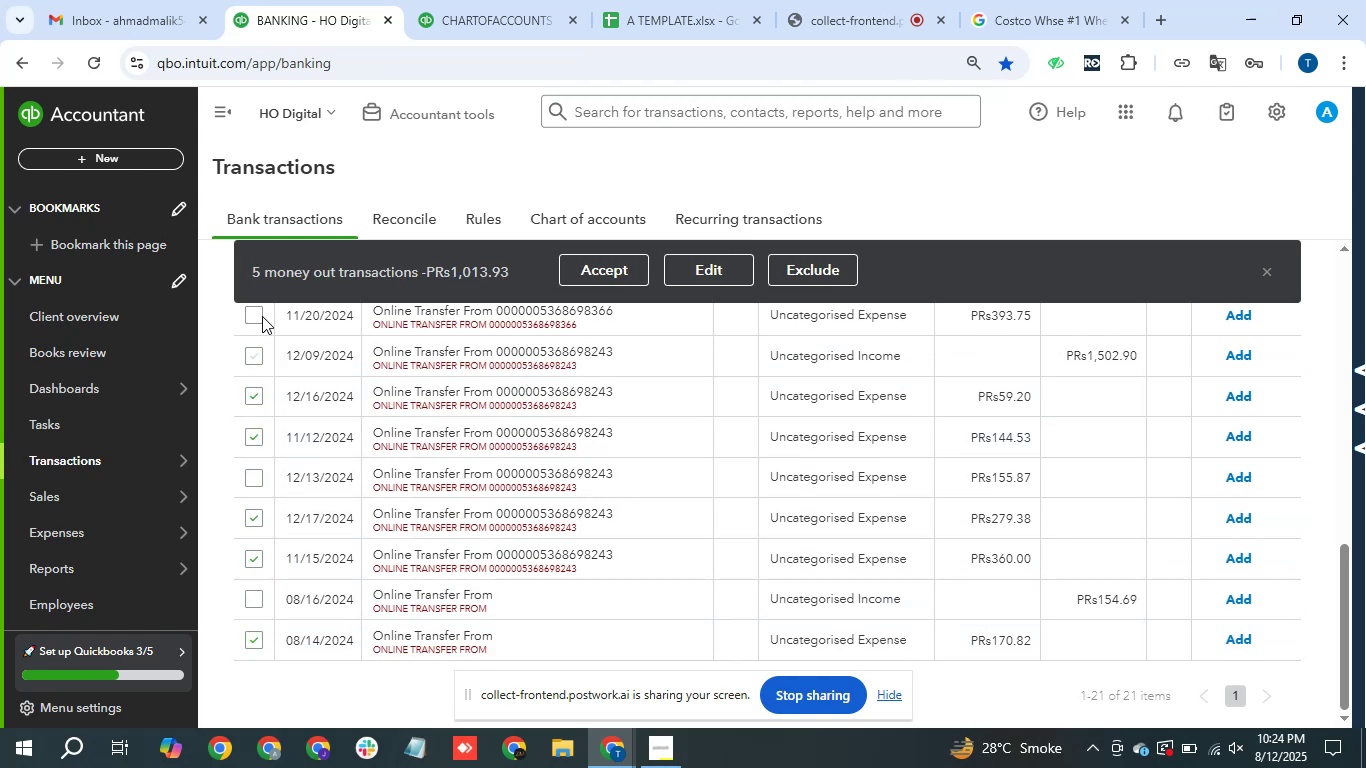 
left_click([262, 316])
 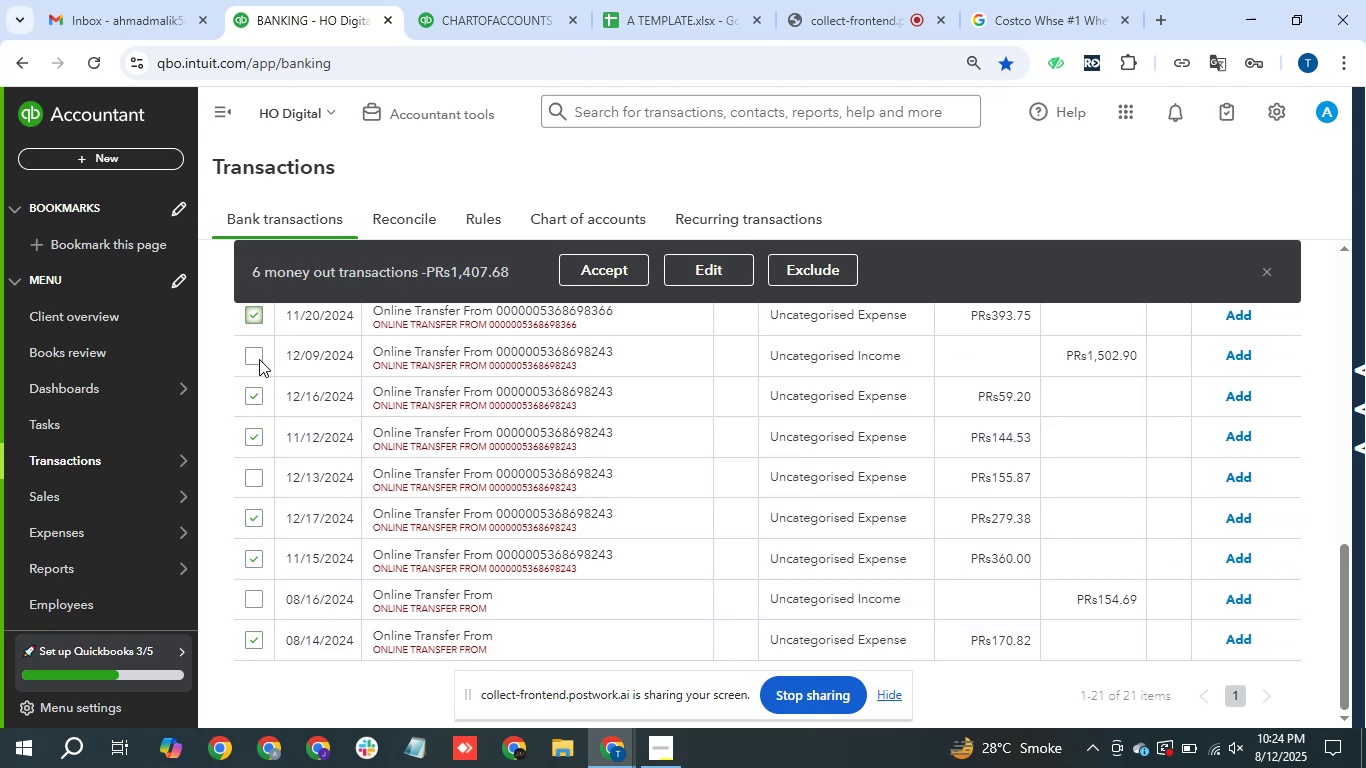 
left_click([256, 359])
 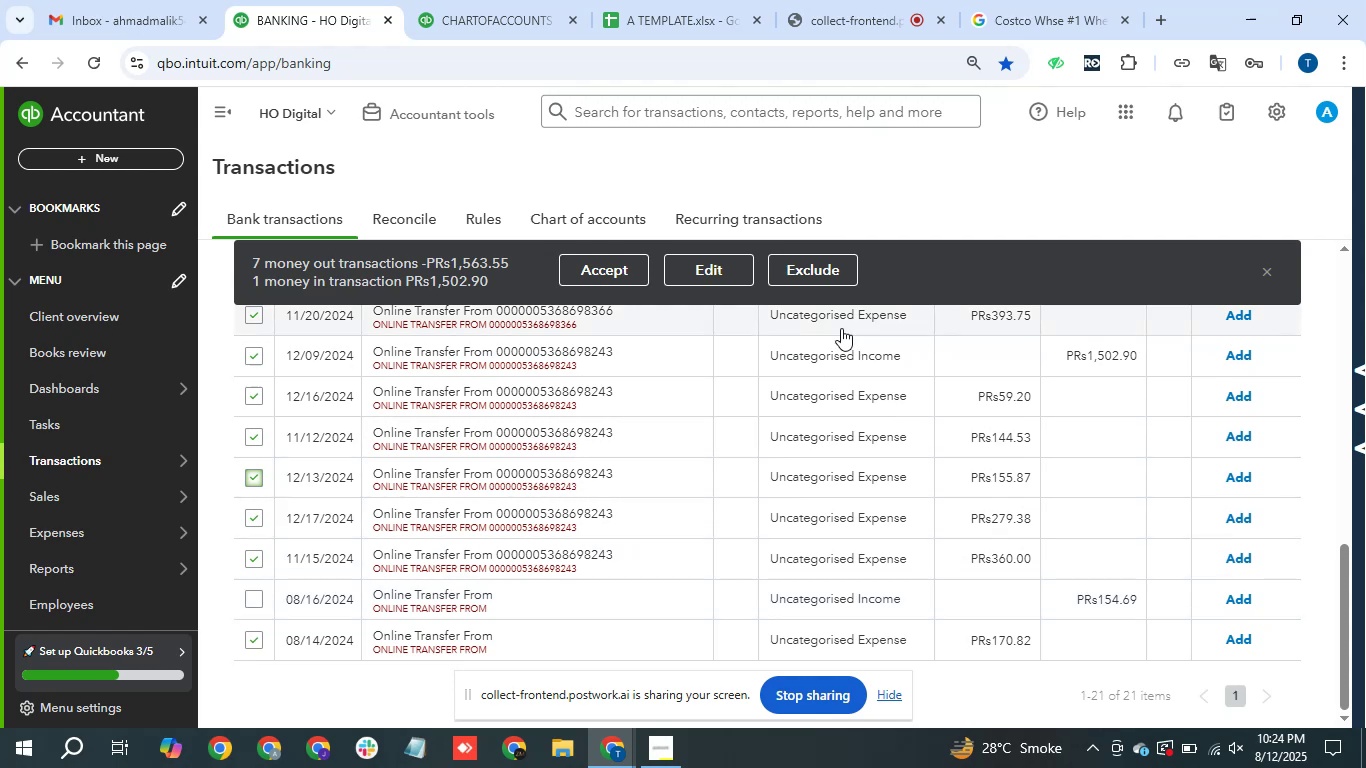 
scroll: coordinate [826, 628], scroll_direction: up, amount: 2.0
 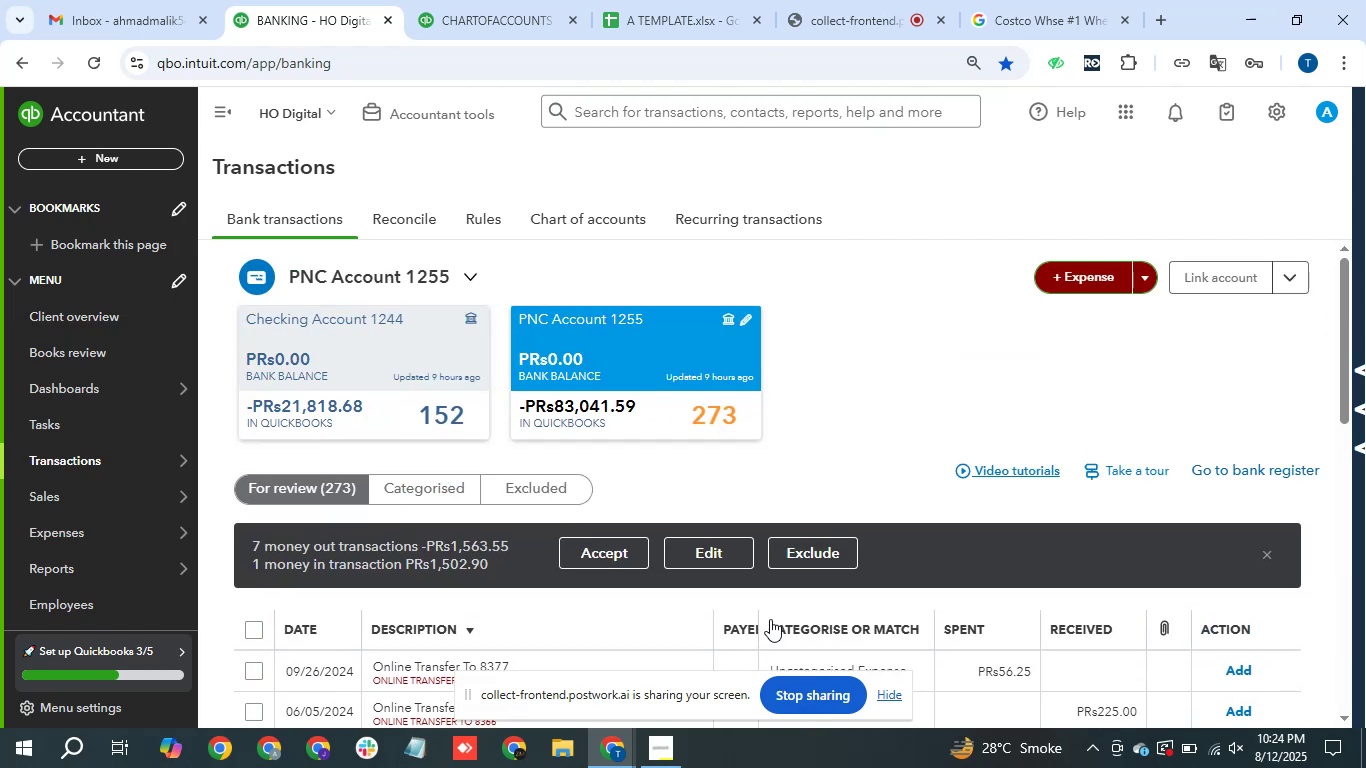 
scroll: coordinate [717, 604], scroll_direction: down, amount: 1.0
 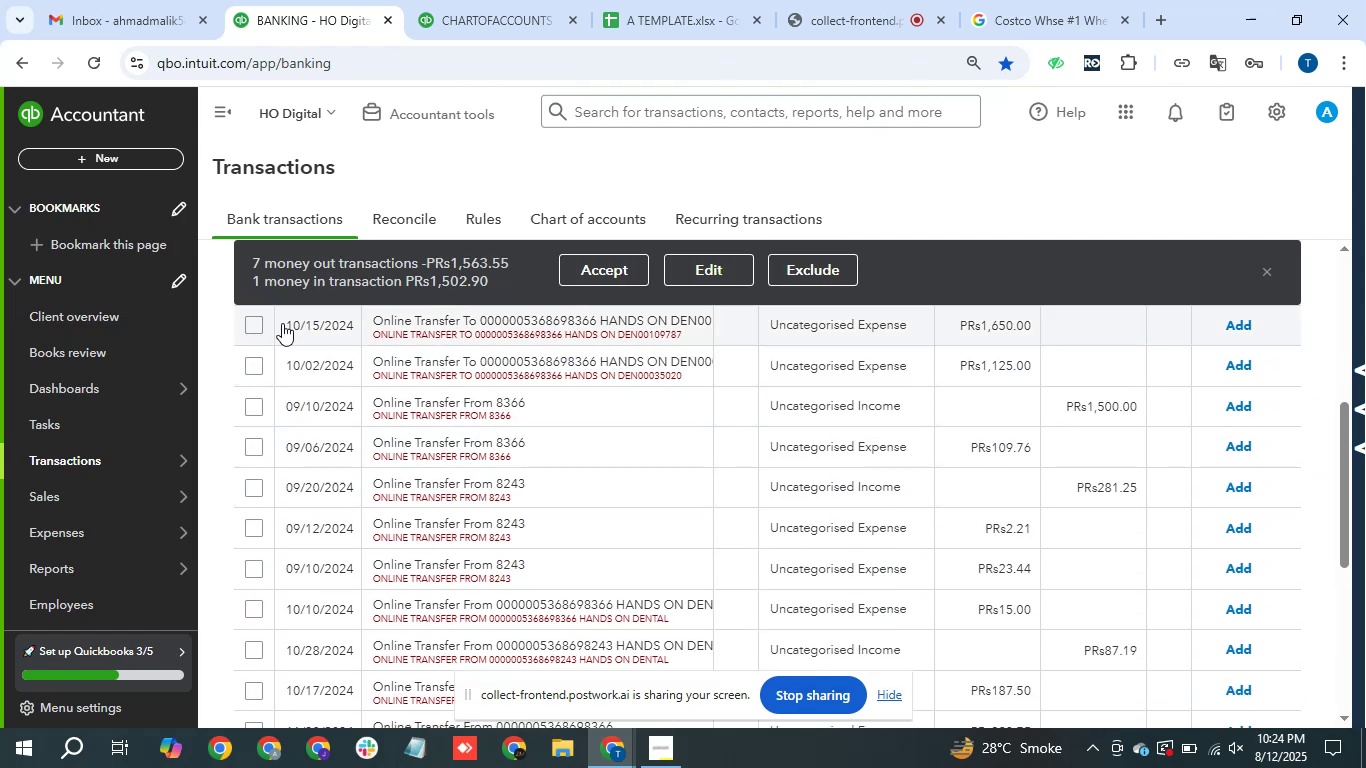 
left_click([255, 324])
 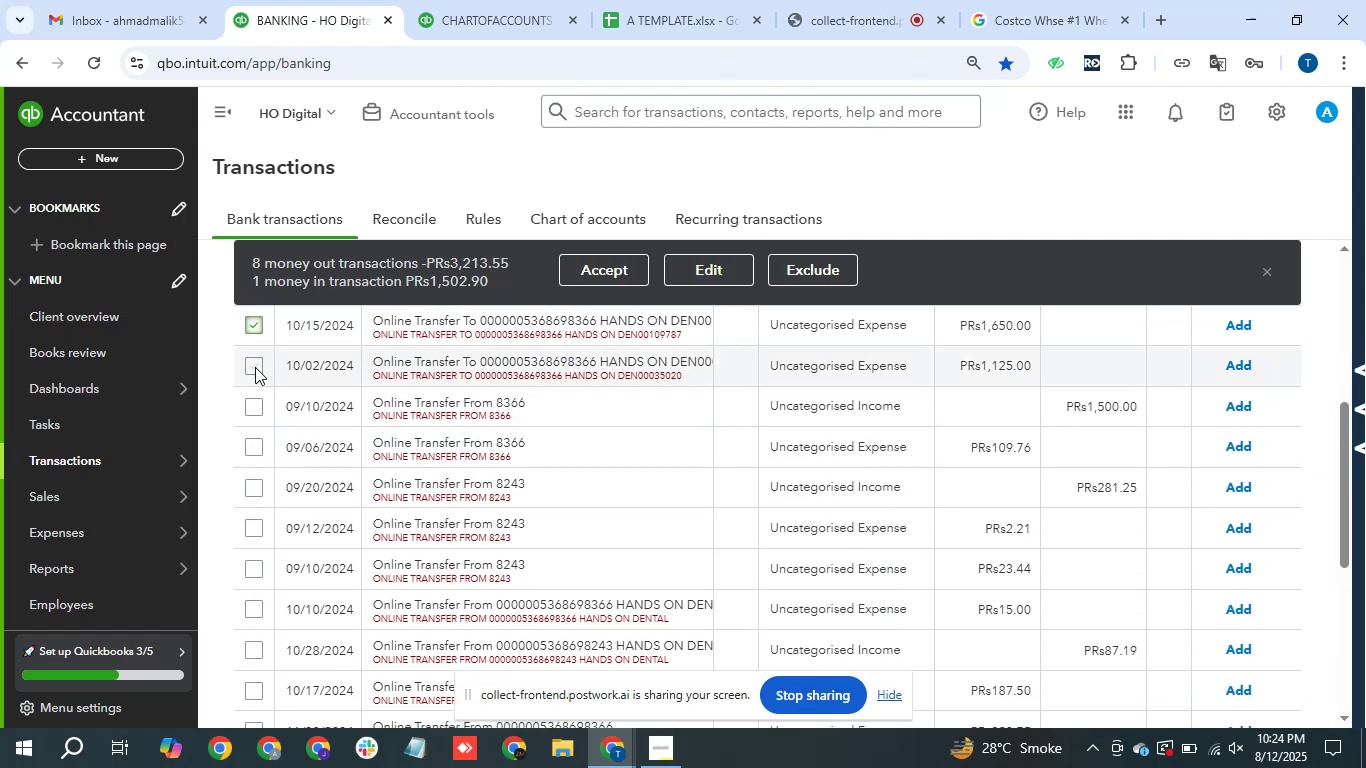 
left_click([255, 369])
 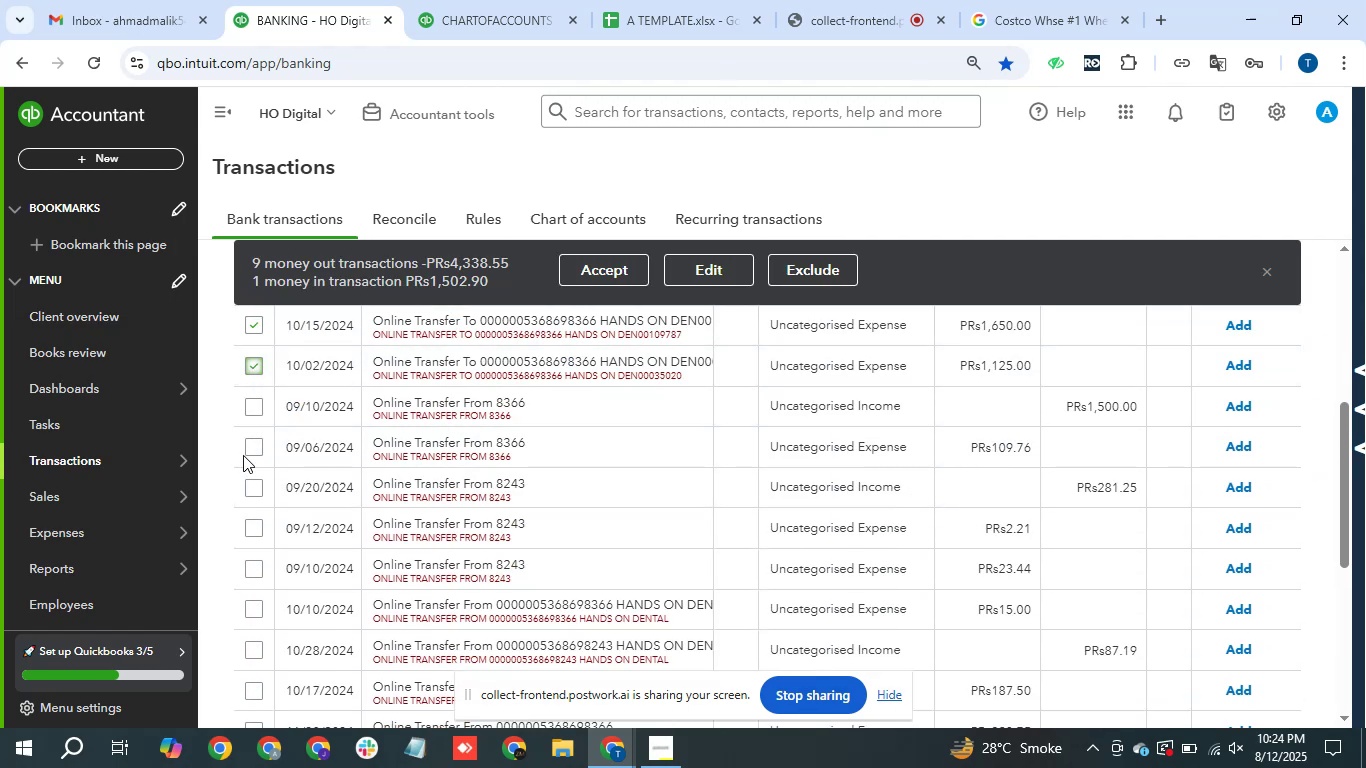 
left_click([251, 451])
 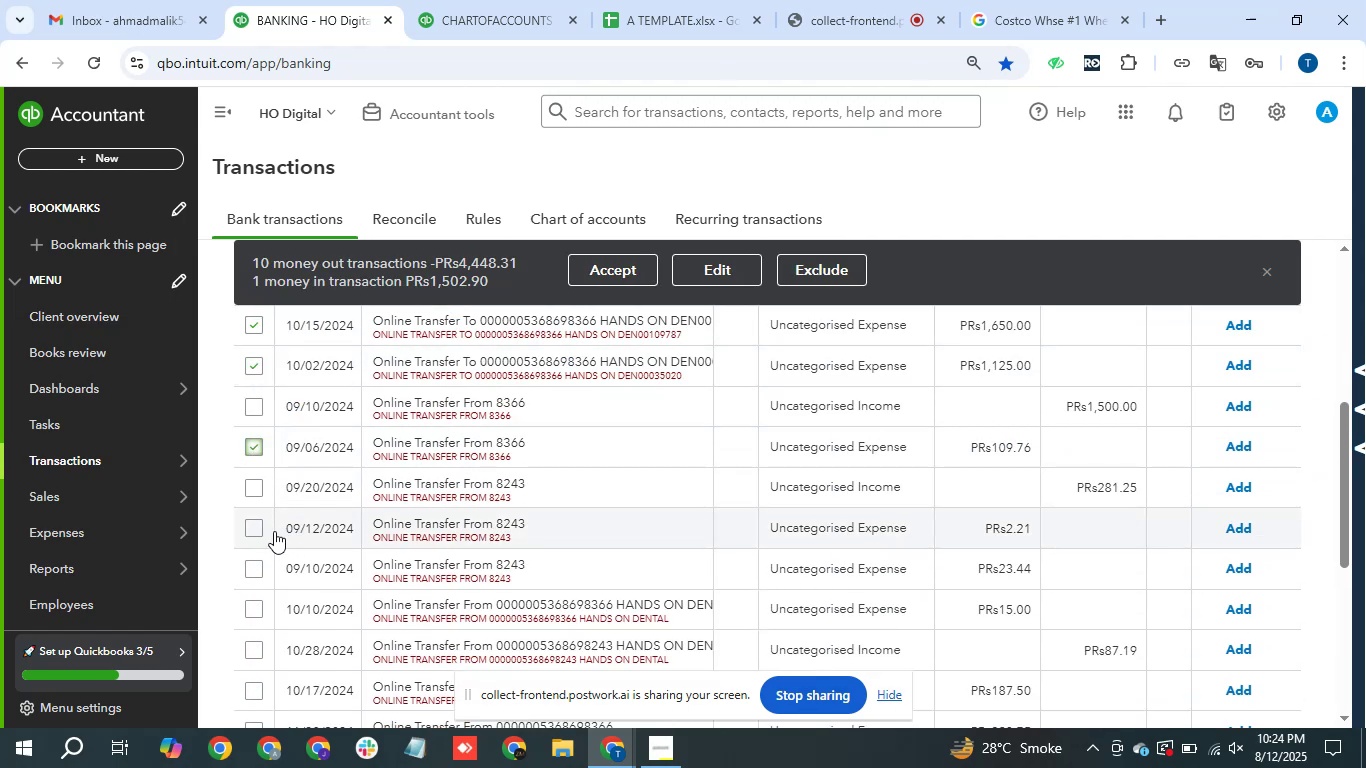 
left_click([257, 527])
 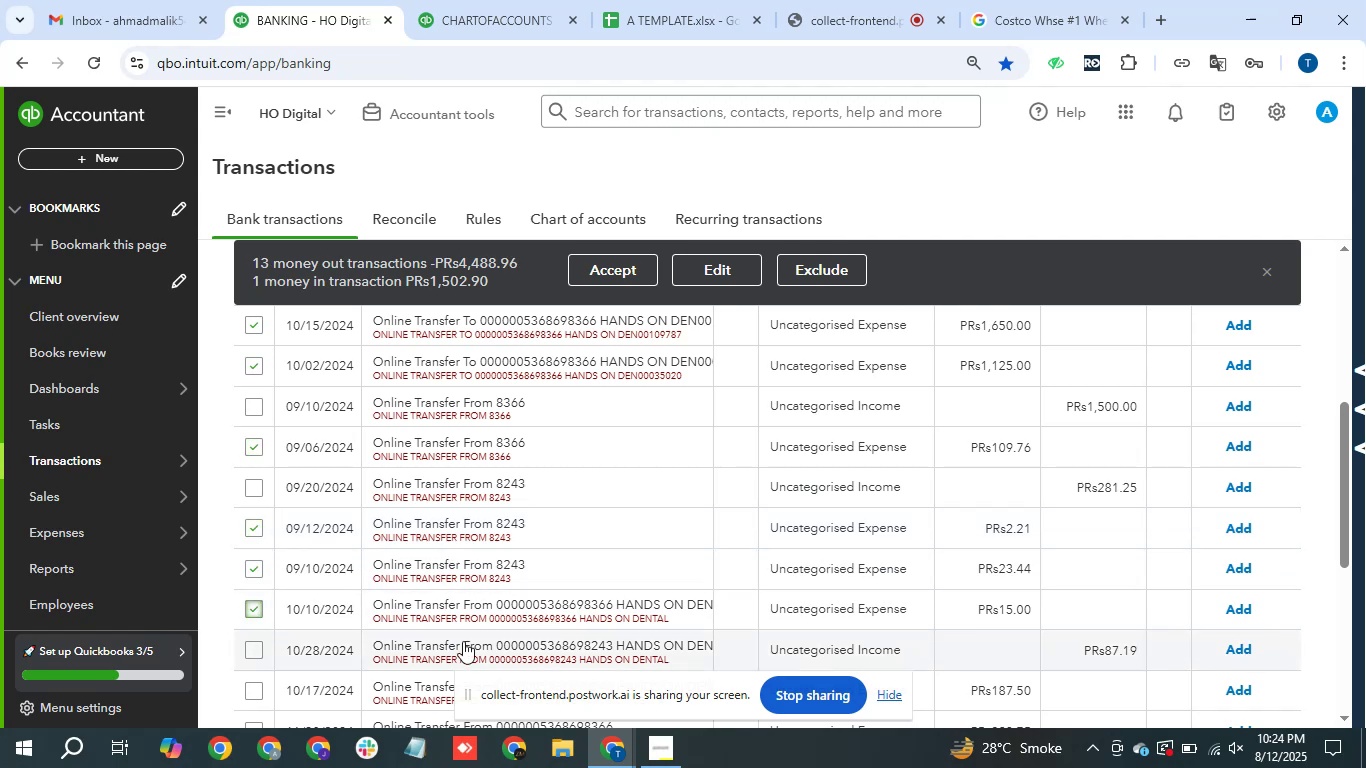 
left_click([253, 691])
 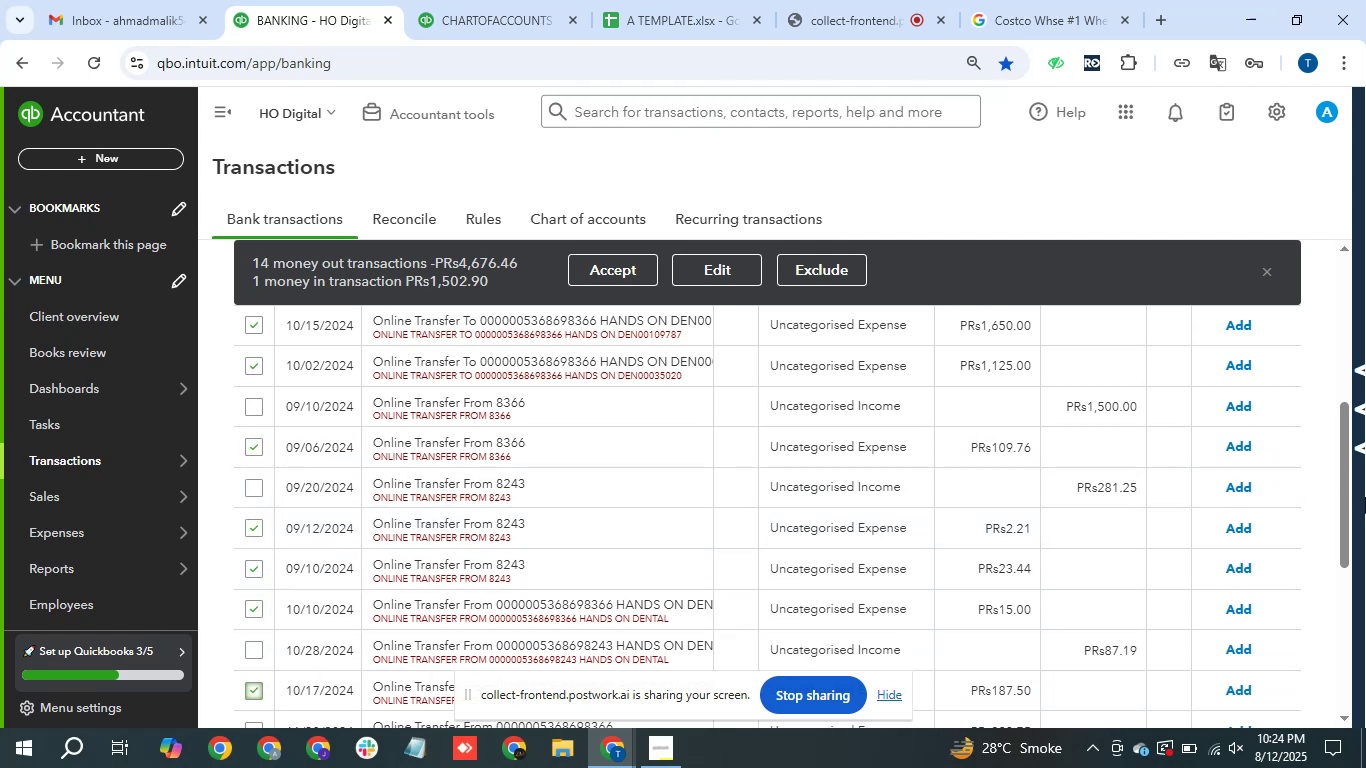 
left_click_drag(start_coordinate=[1345, 507], to_coordinate=[1359, 453])
 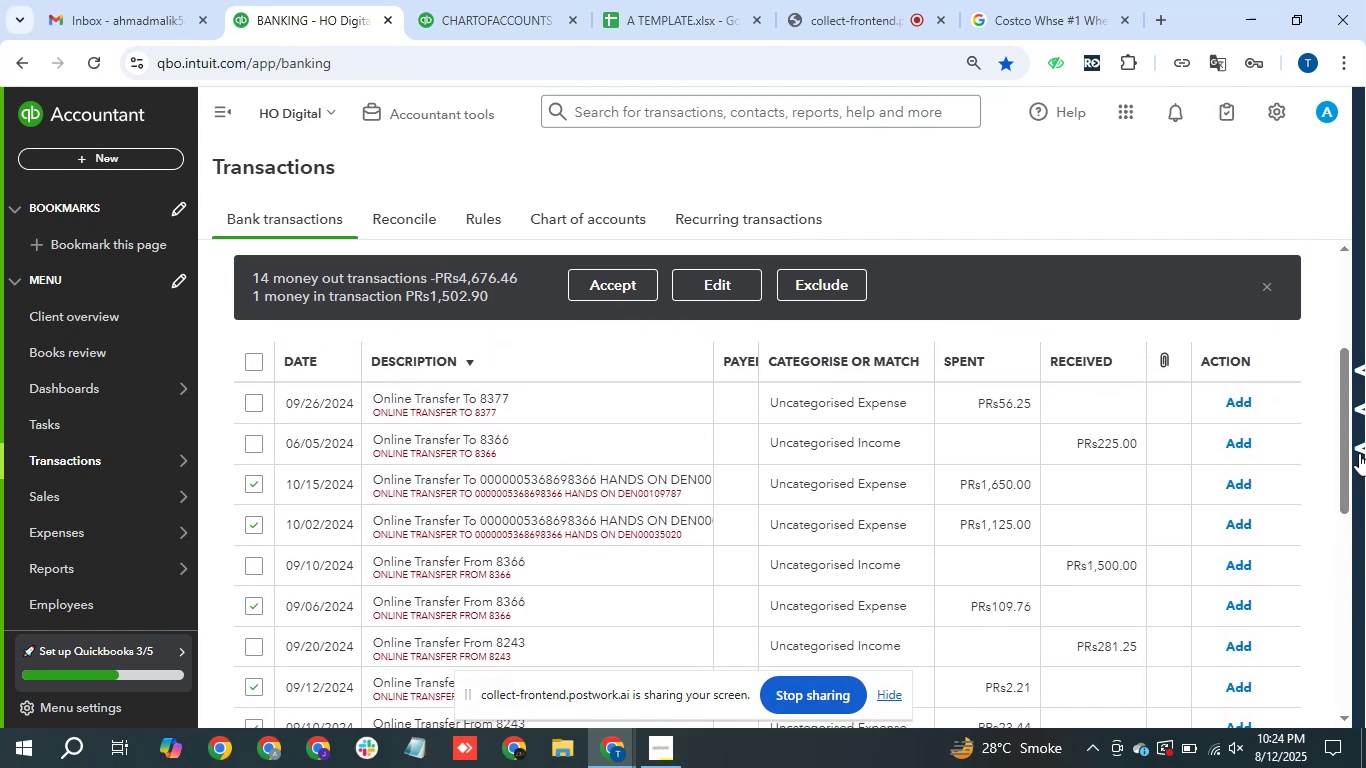 
left_click([1359, 453])
 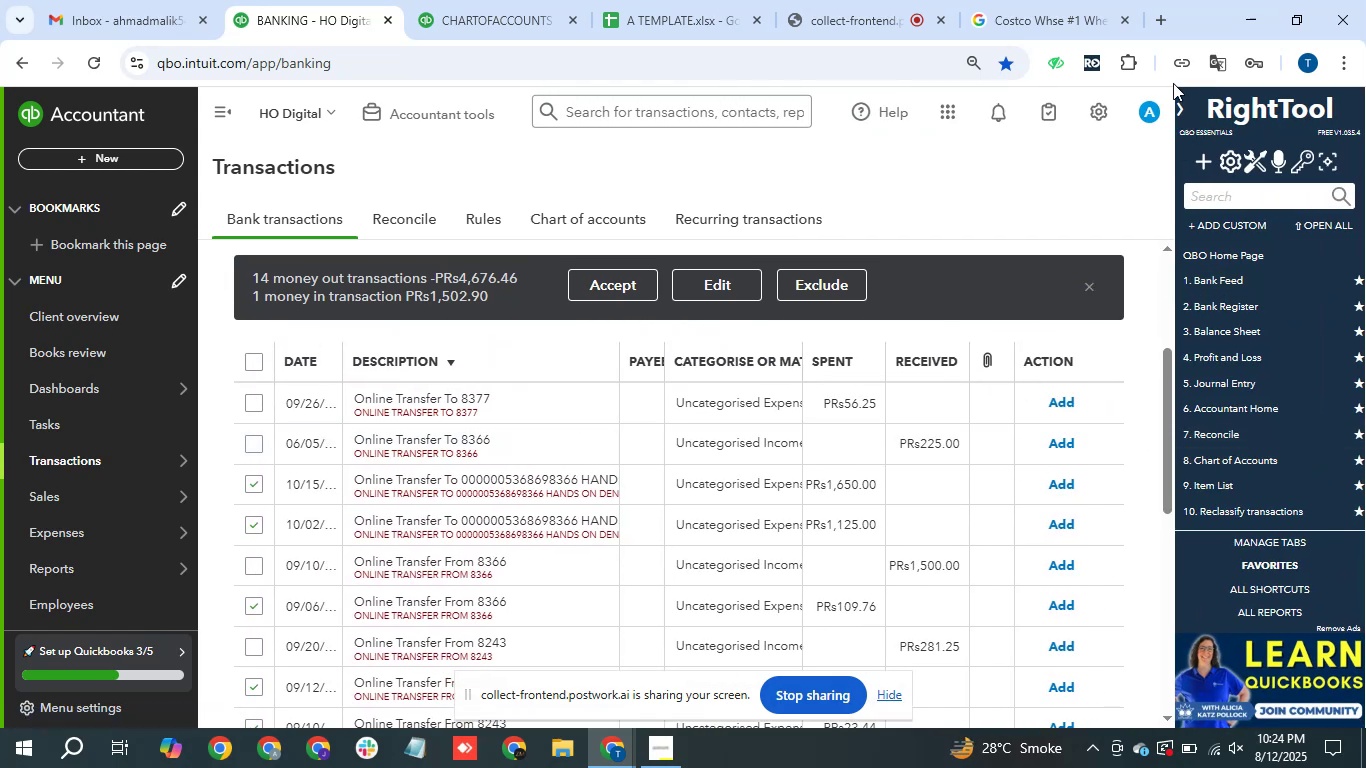 
left_click([1180, 102])
 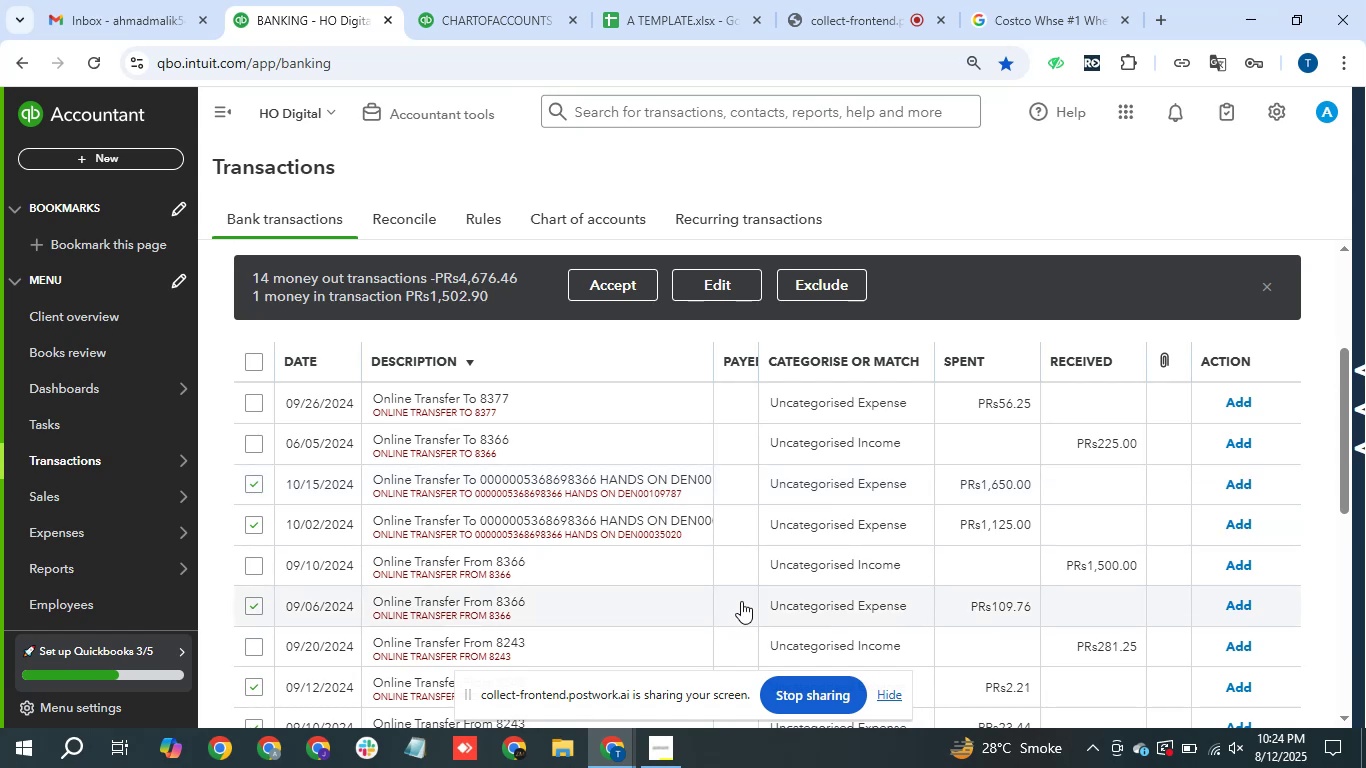 
wait(7.07)
 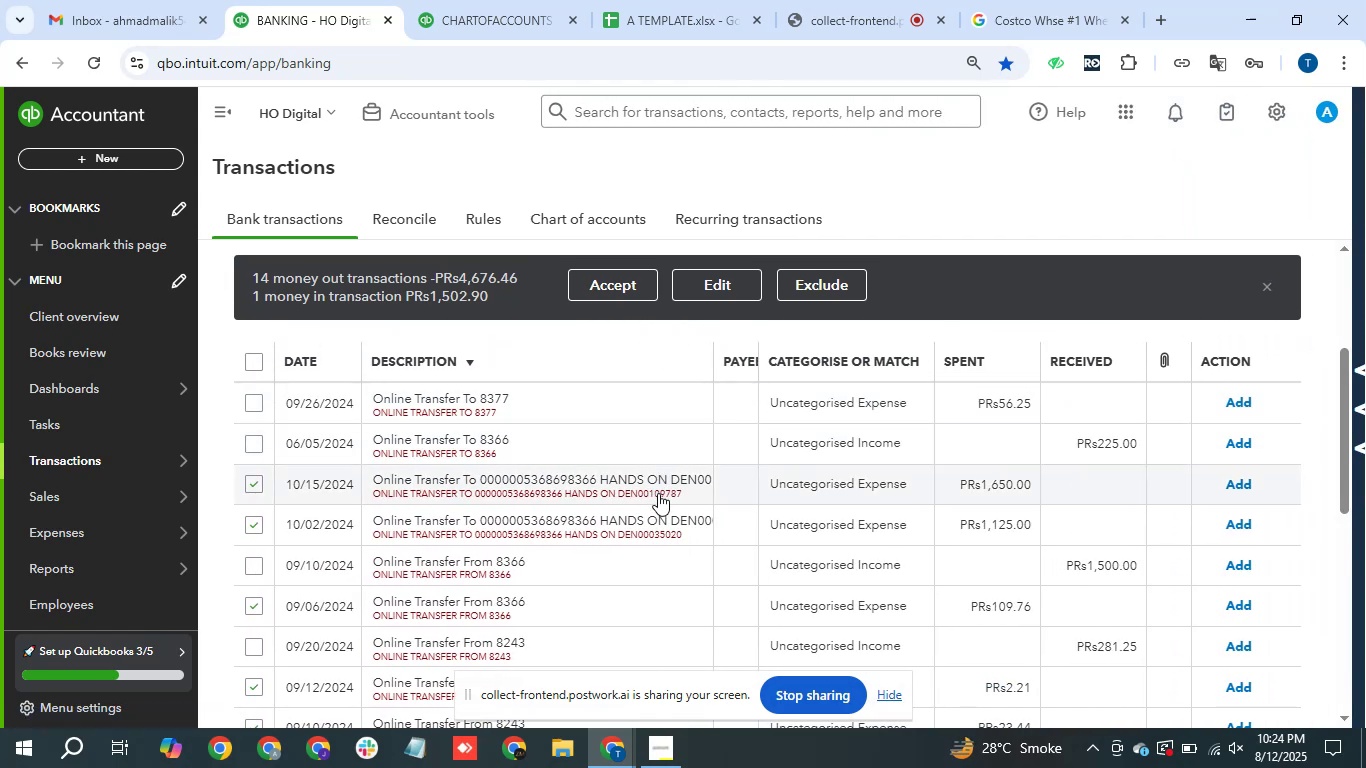 
left_click([740, 279])
 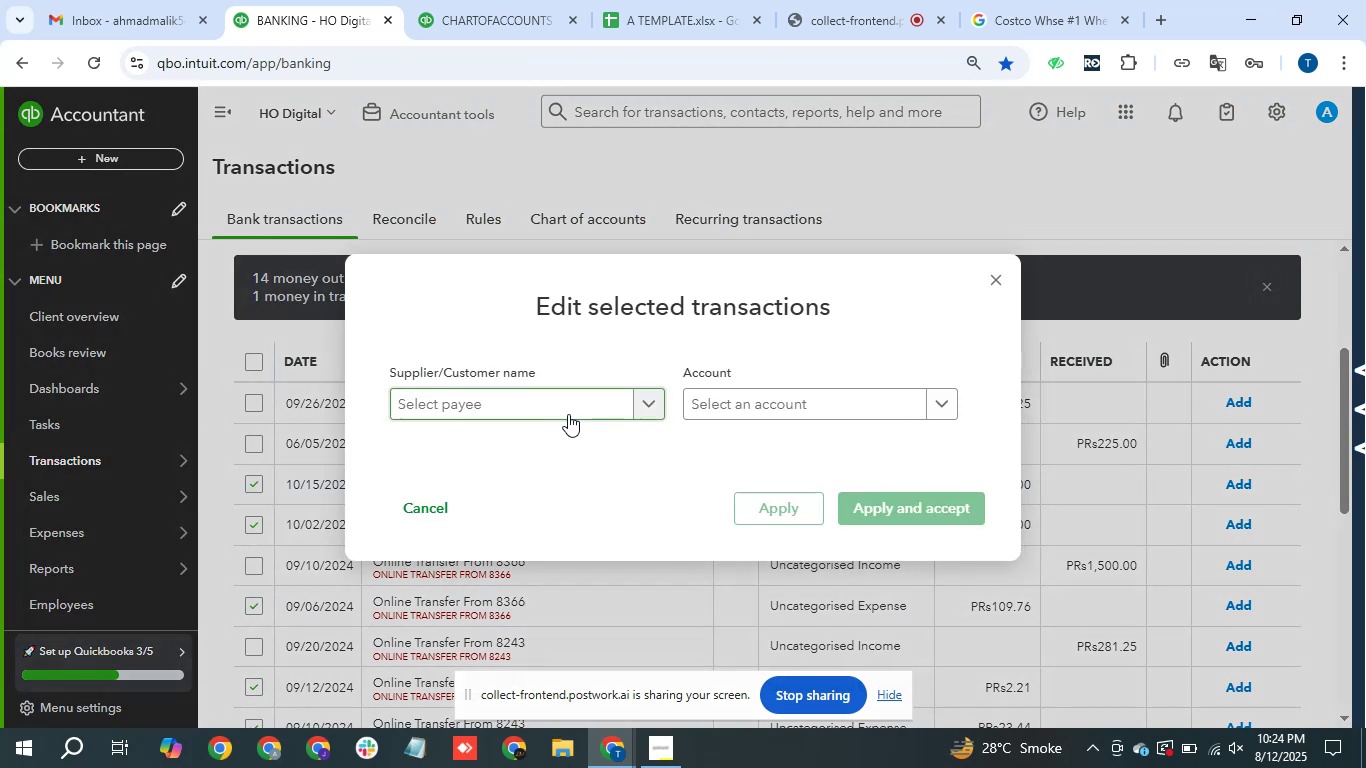 
left_click([570, 397])
 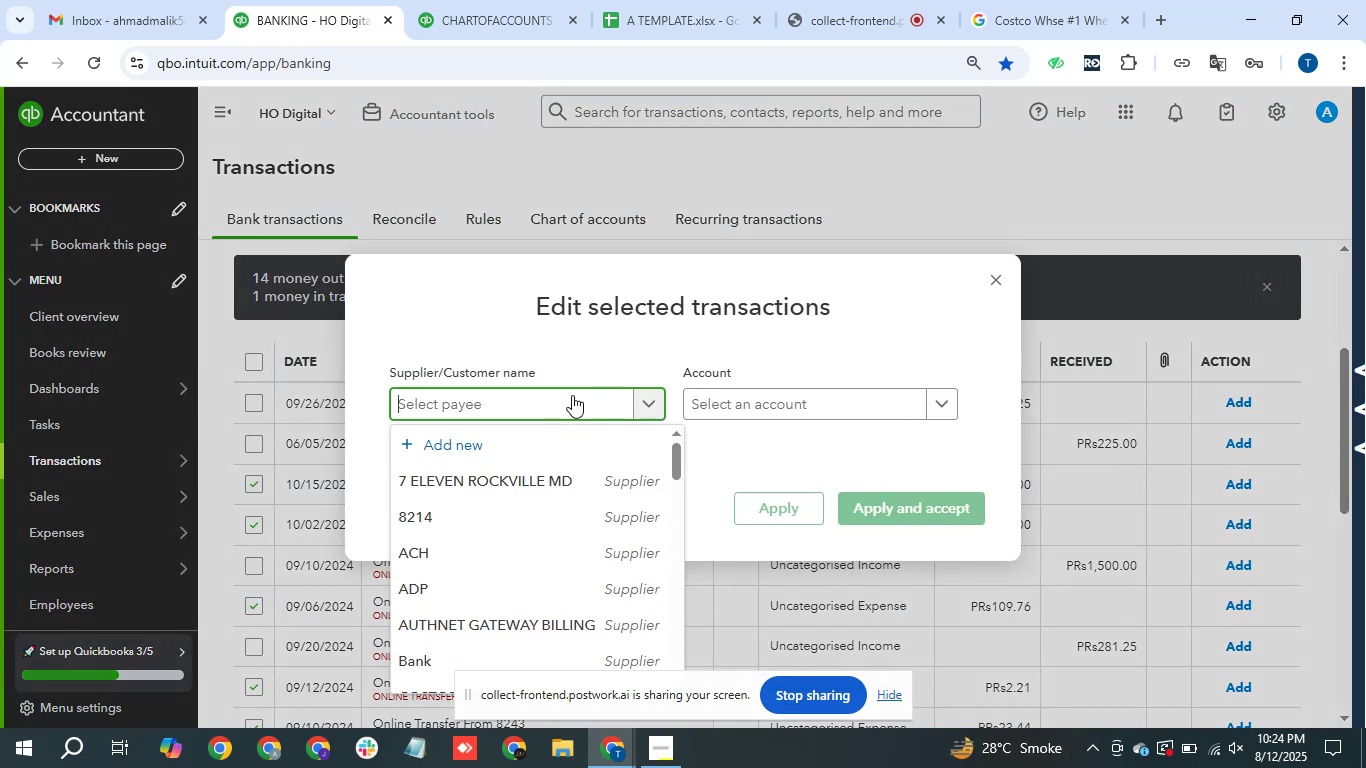 
type(bank)
 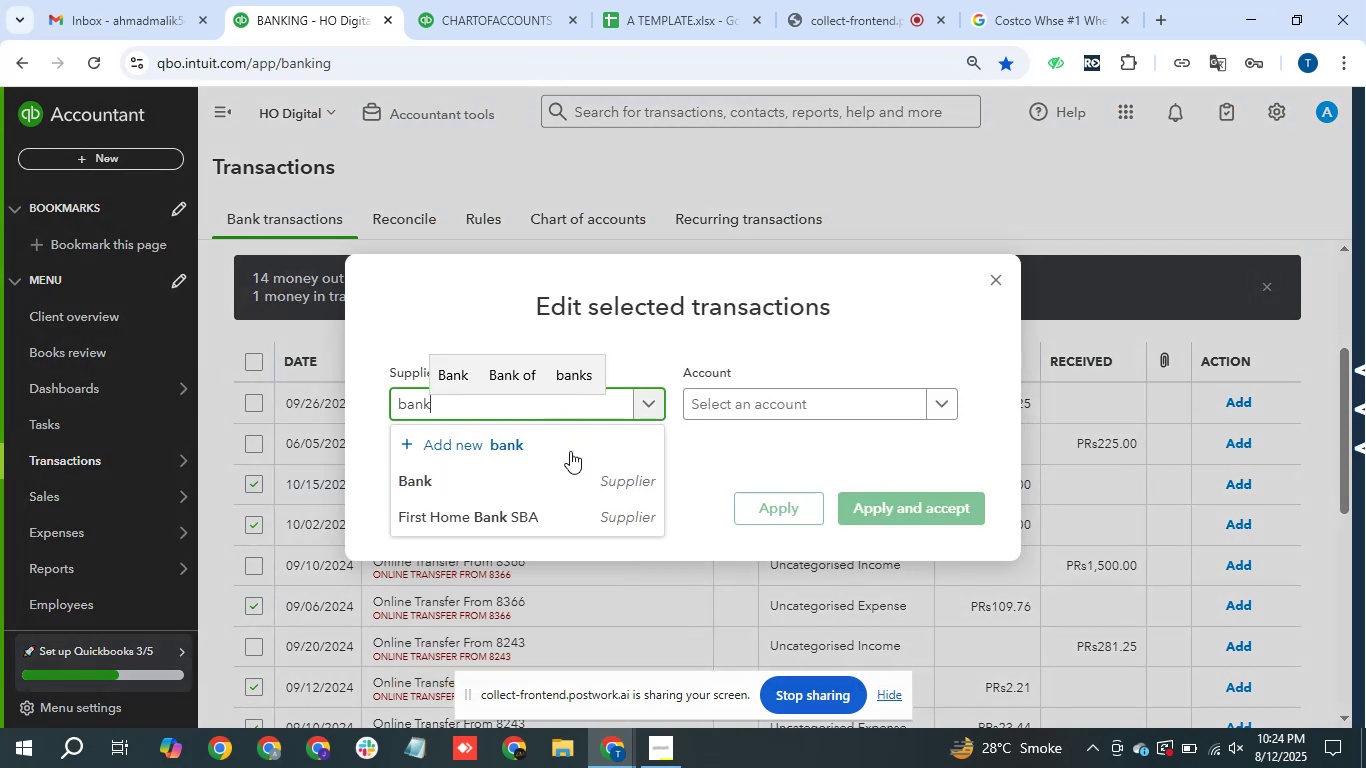 
left_click([529, 479])
 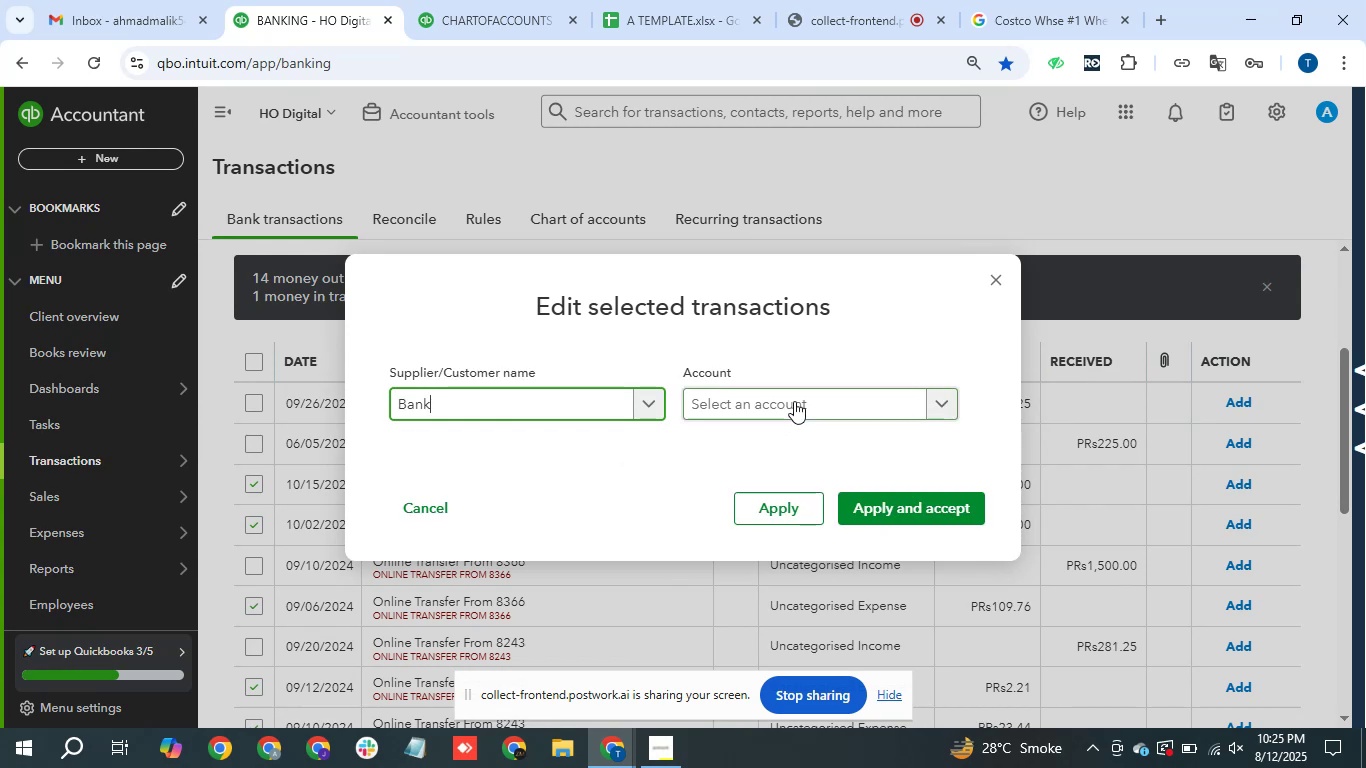 
left_click([797, 400])
 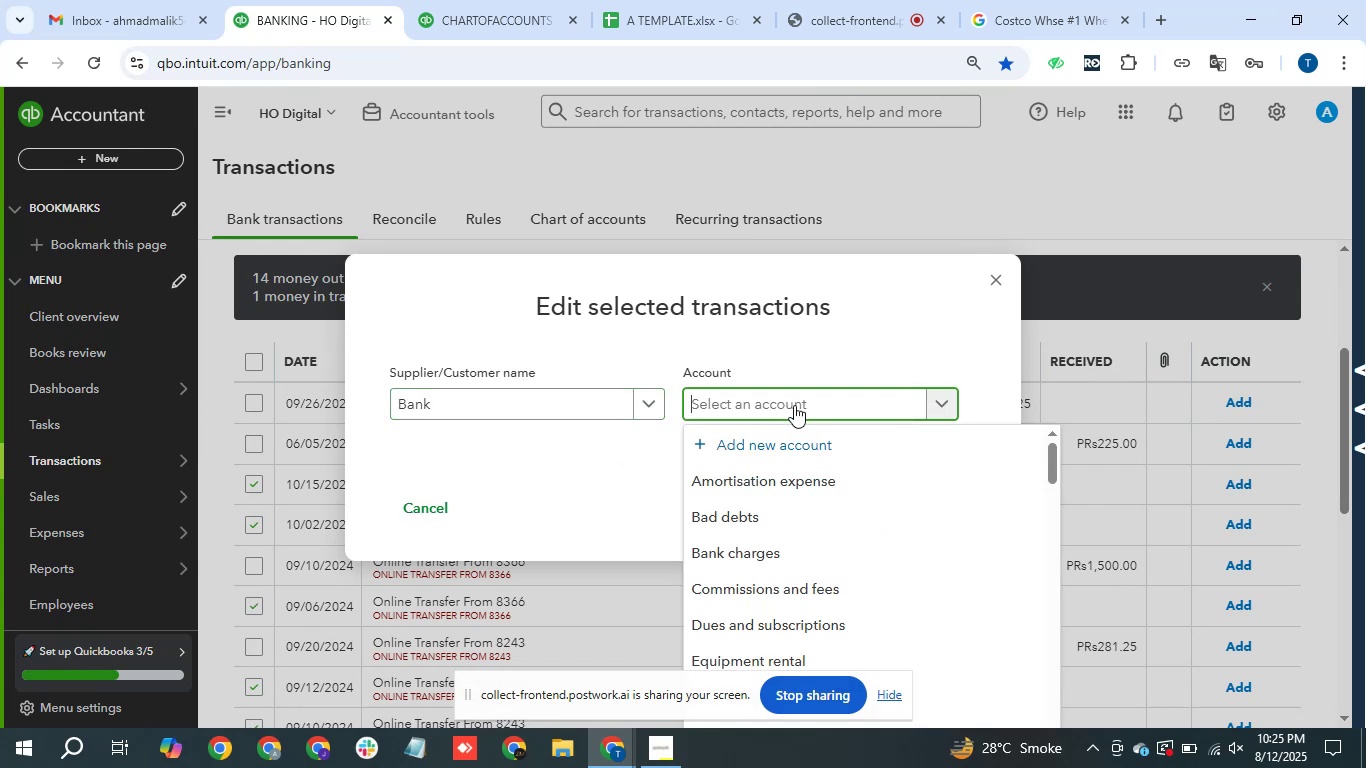 
type(bank)
 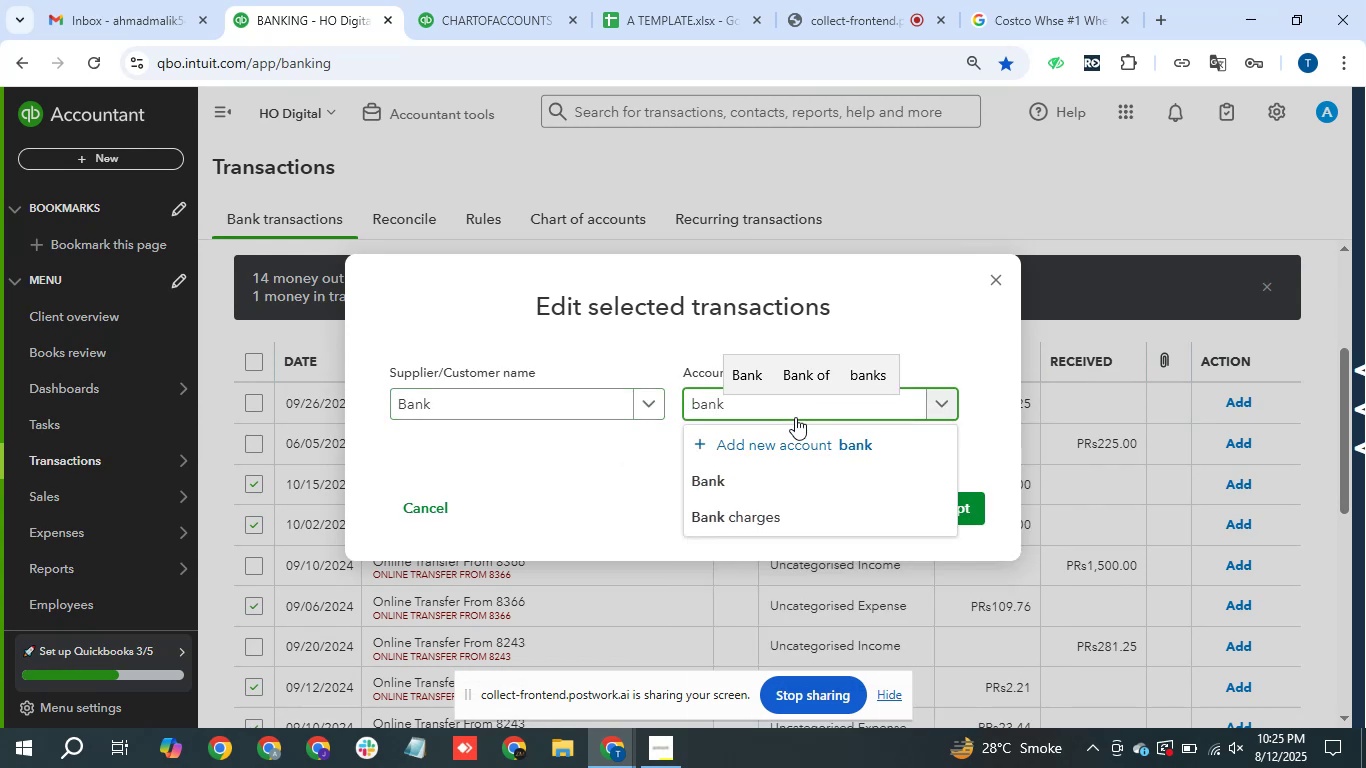 
left_click([766, 517])
 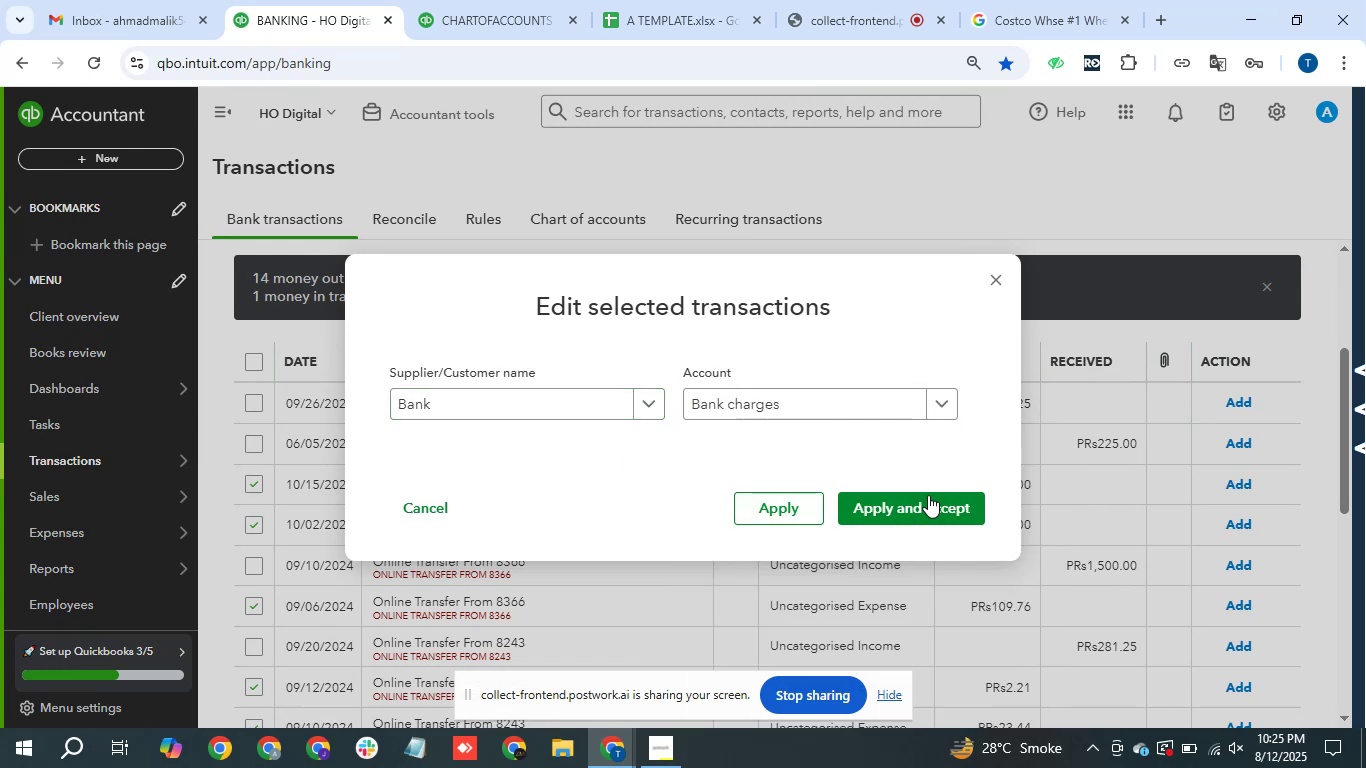 
double_click([928, 495])
 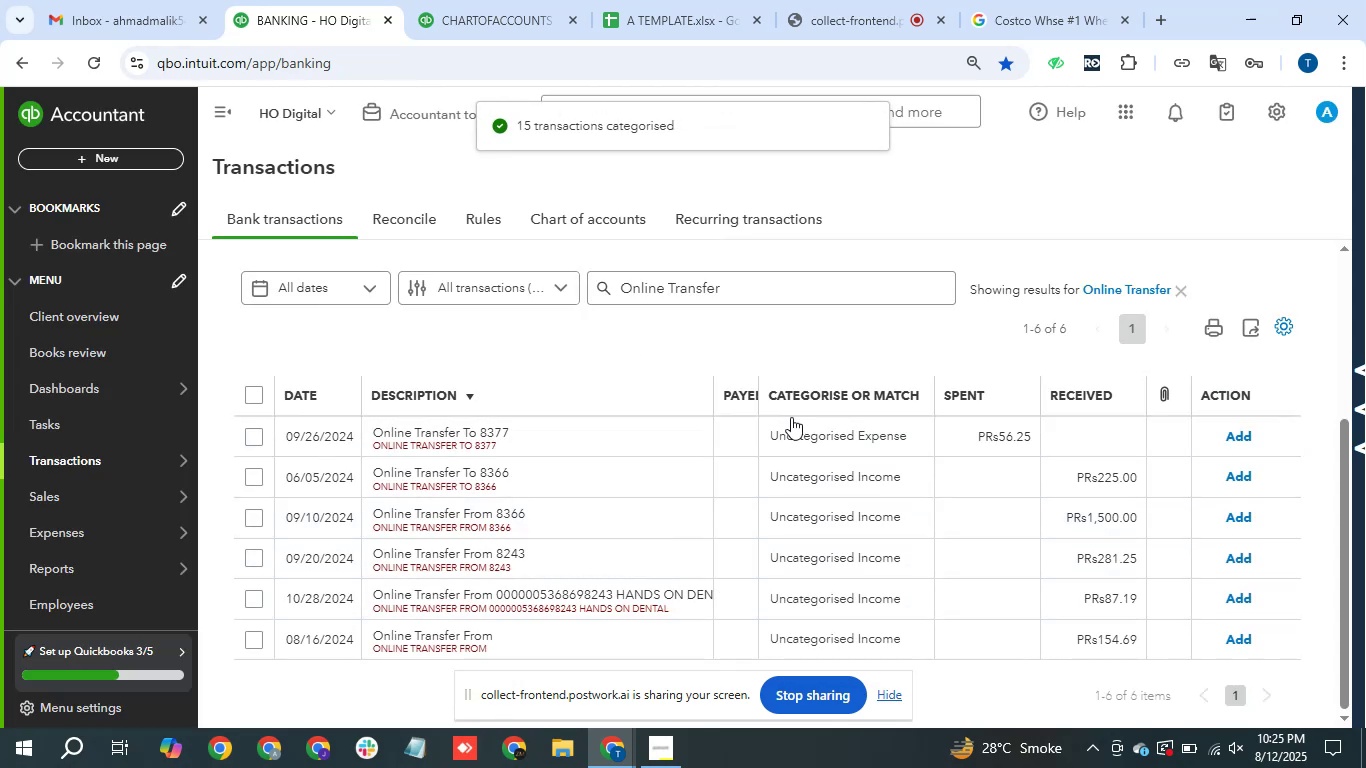 
wait(5.86)
 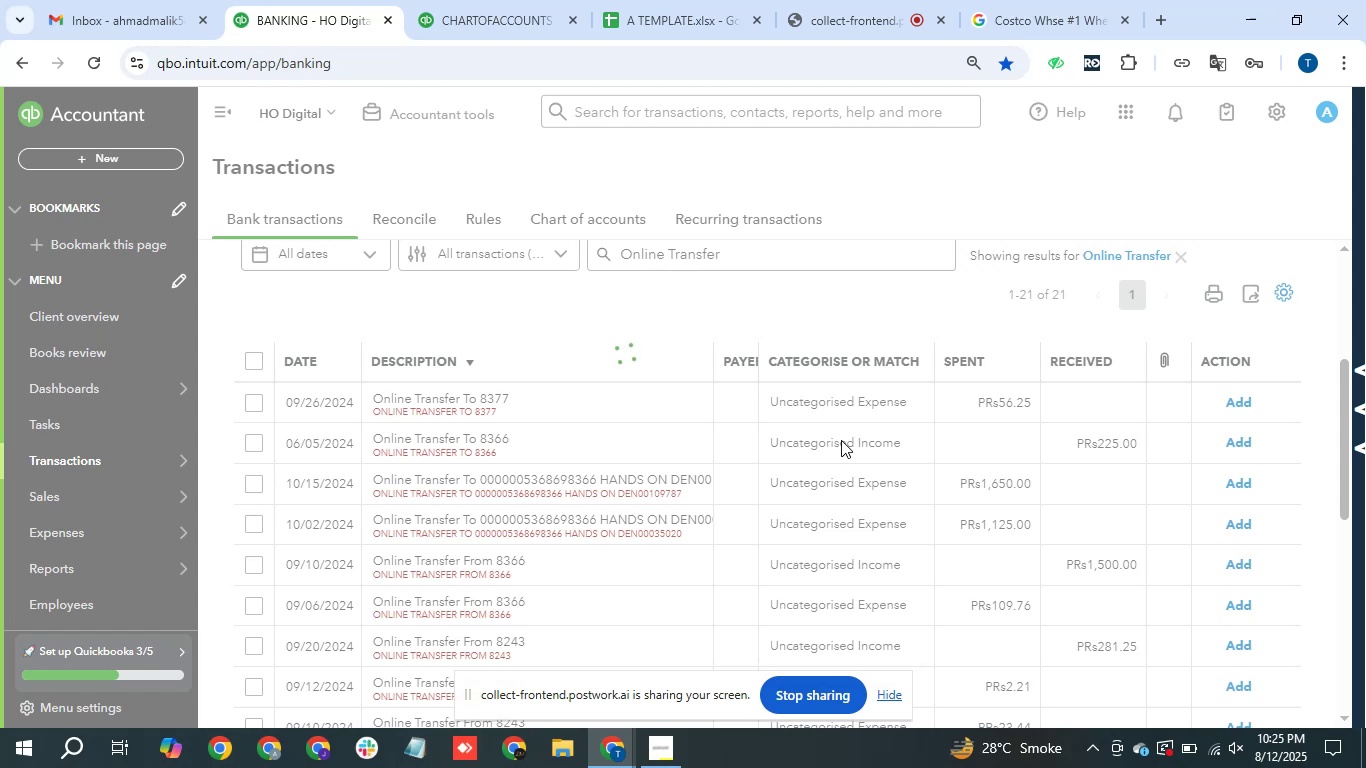 
left_click([256, 440])
 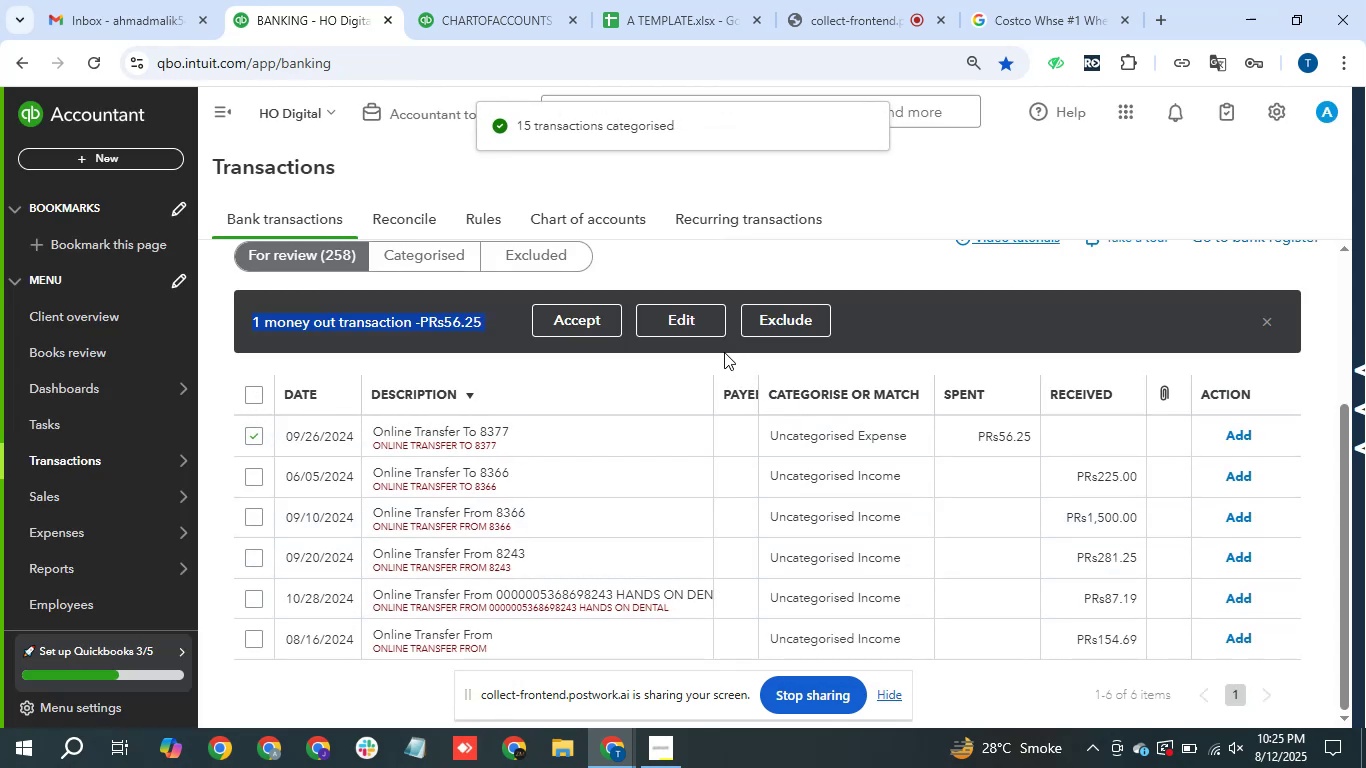 
left_click([678, 328])
 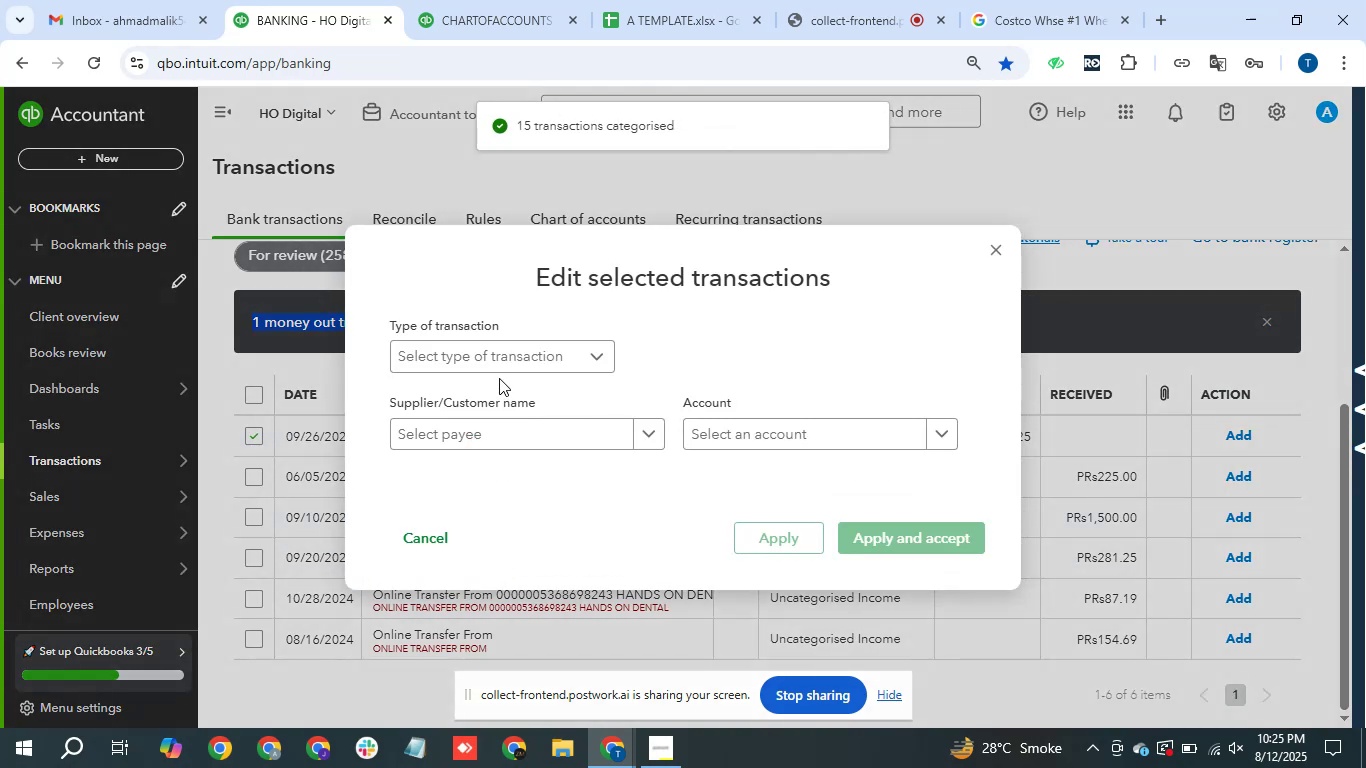 
left_click([496, 360])
 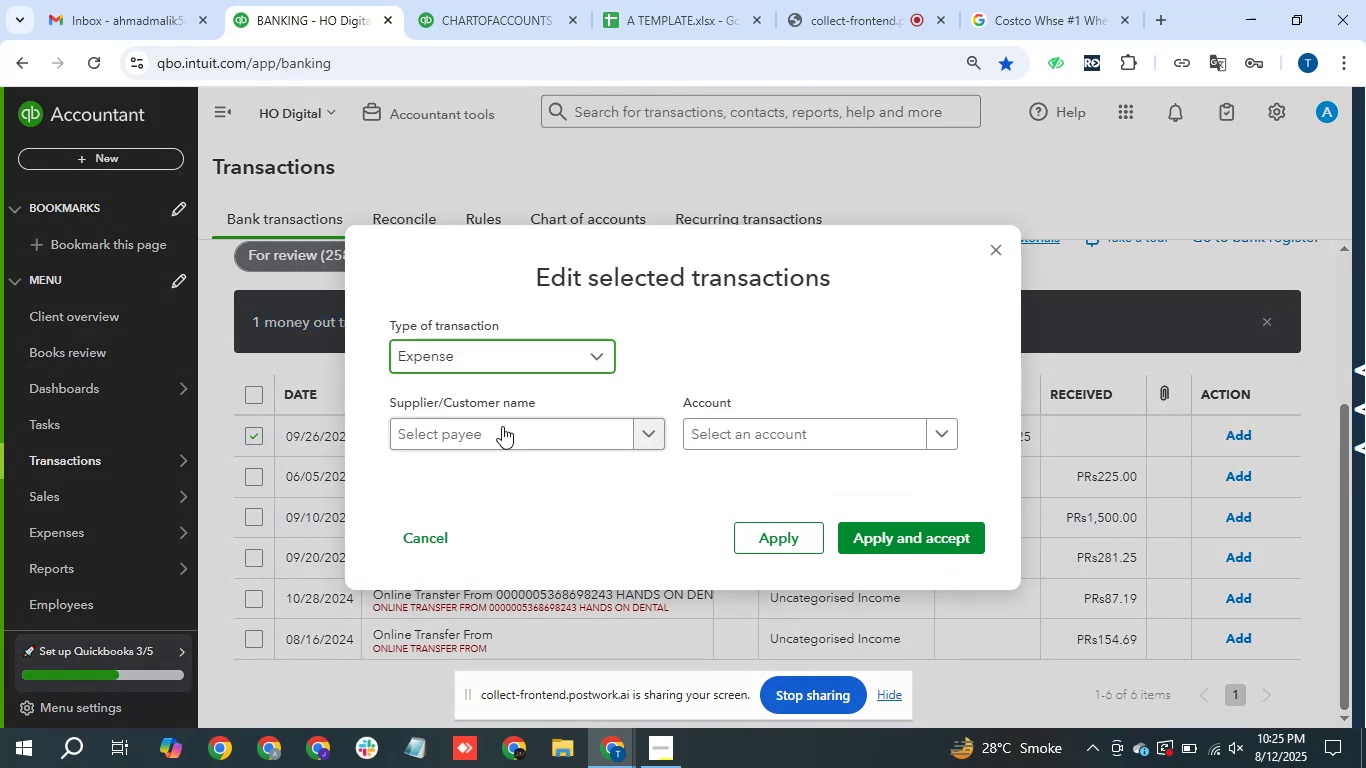 
double_click([503, 428])
 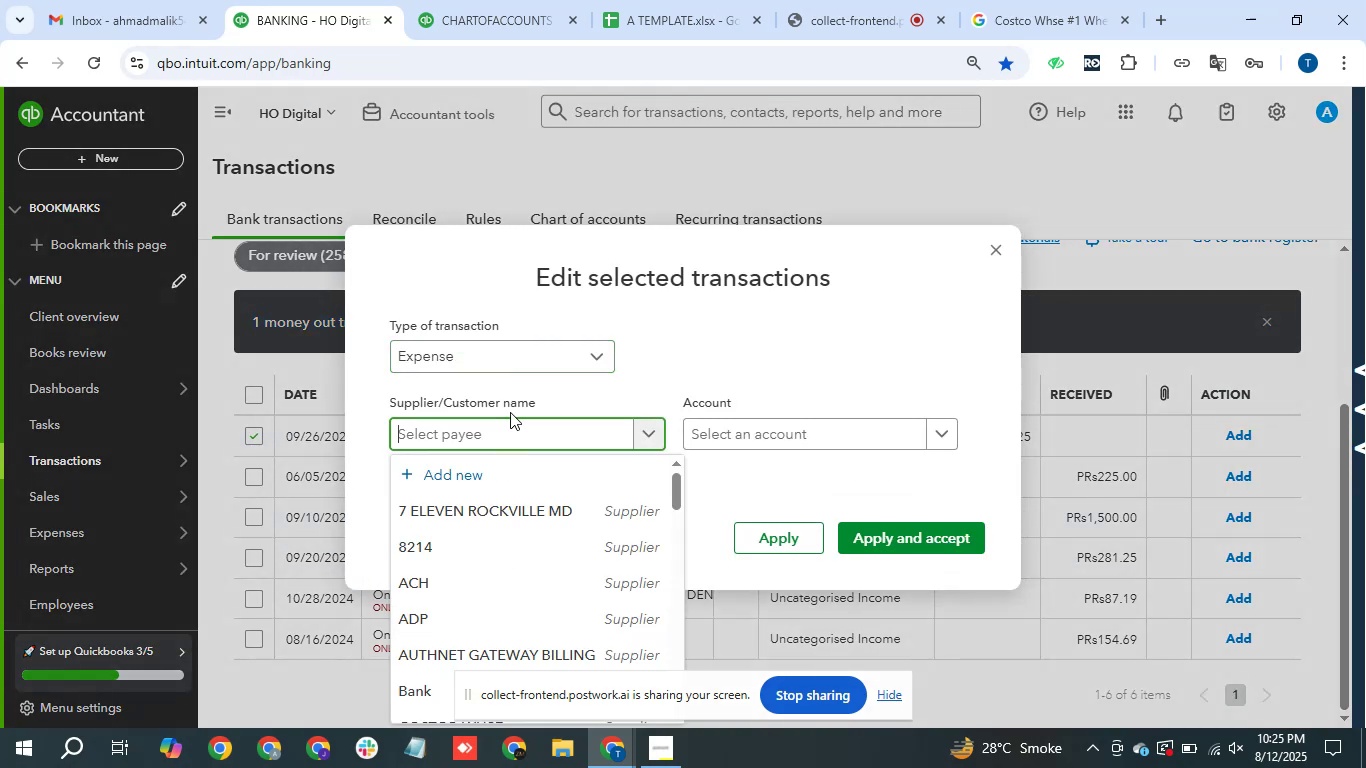 
type(an)
key(Backspace)
key(Backspace)
key(Backspace)
key(Backspace)
type(bank)
 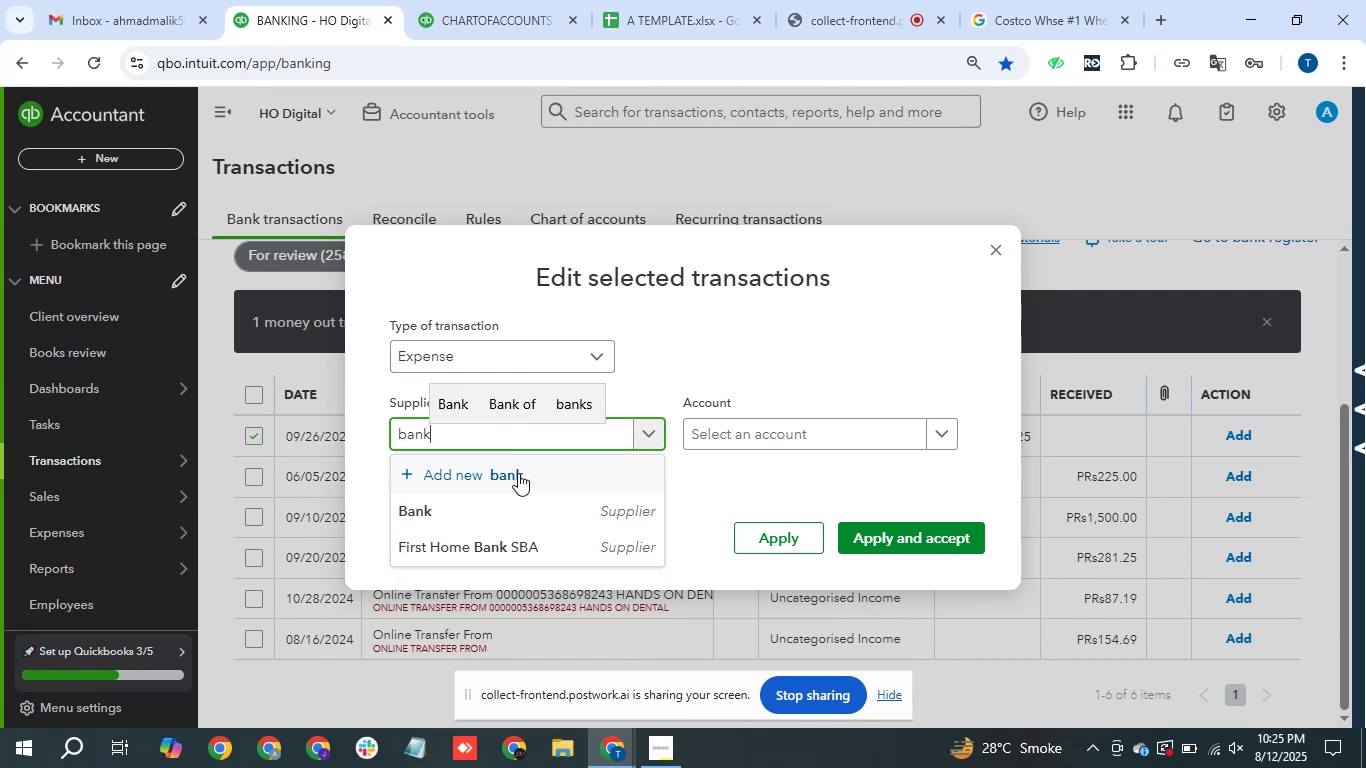 
left_click([491, 510])
 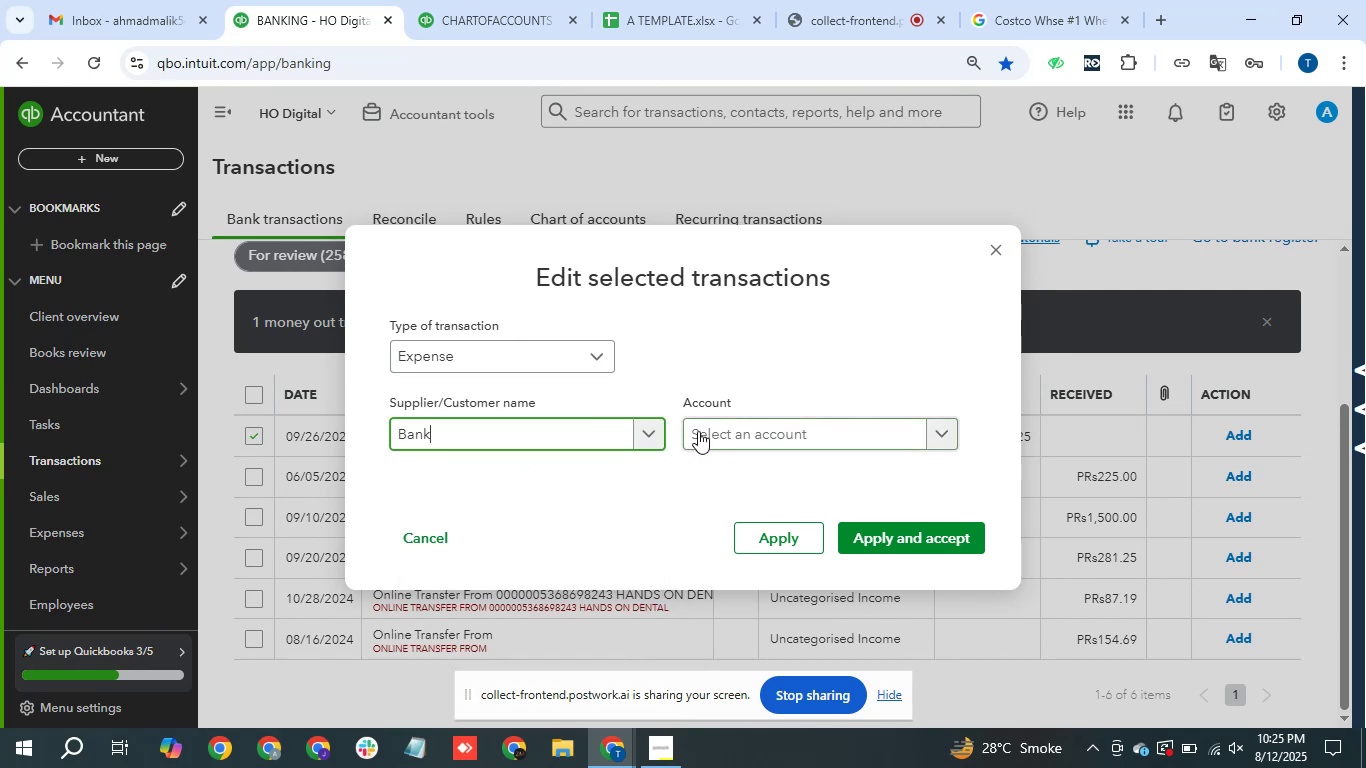 
left_click([700, 431])
 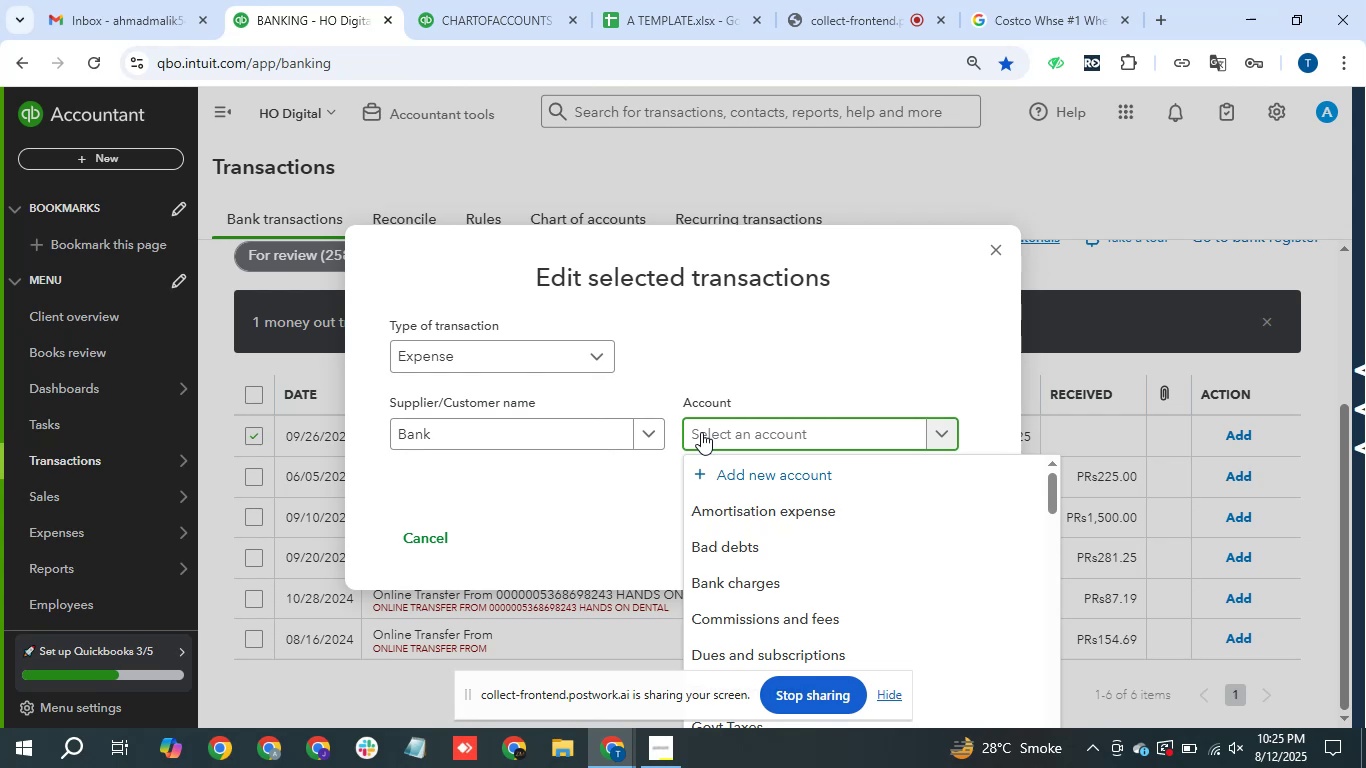 
wait(14.43)
 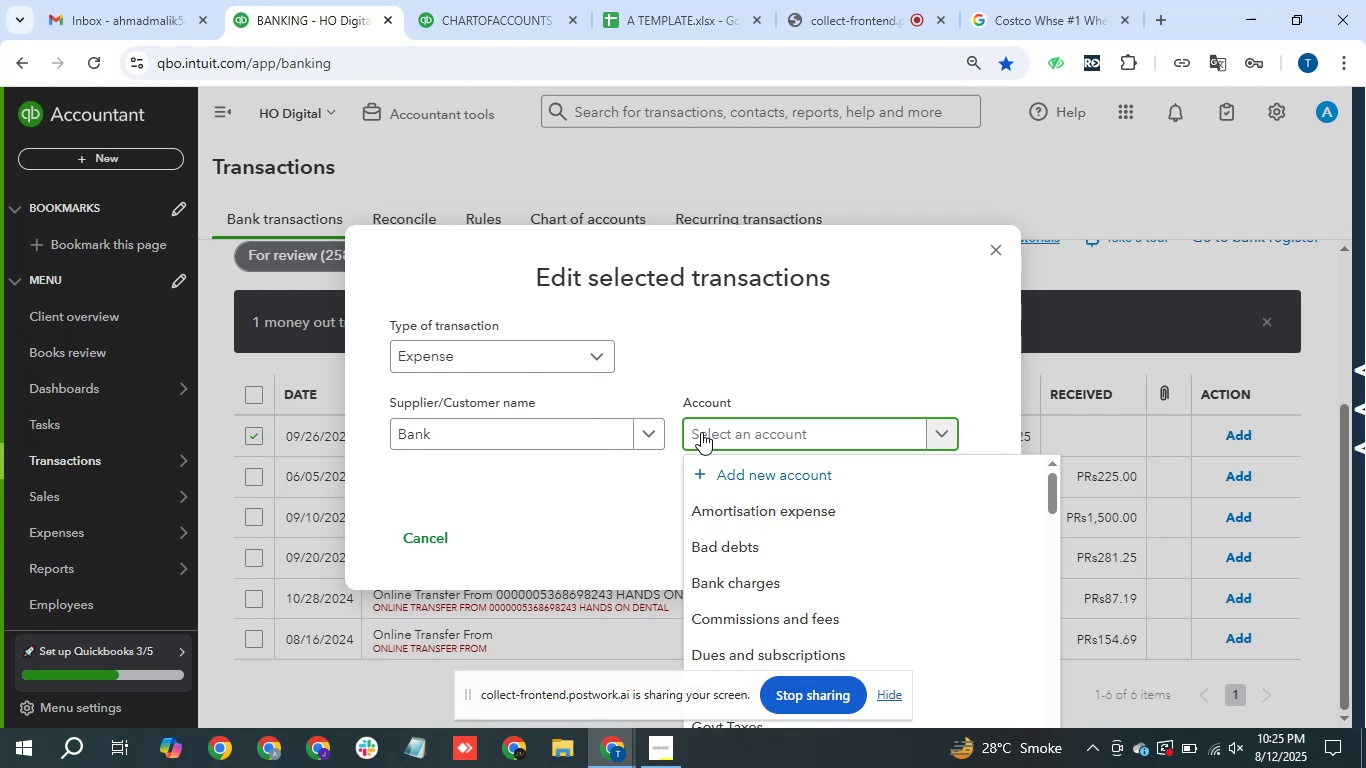 
type(ban)
 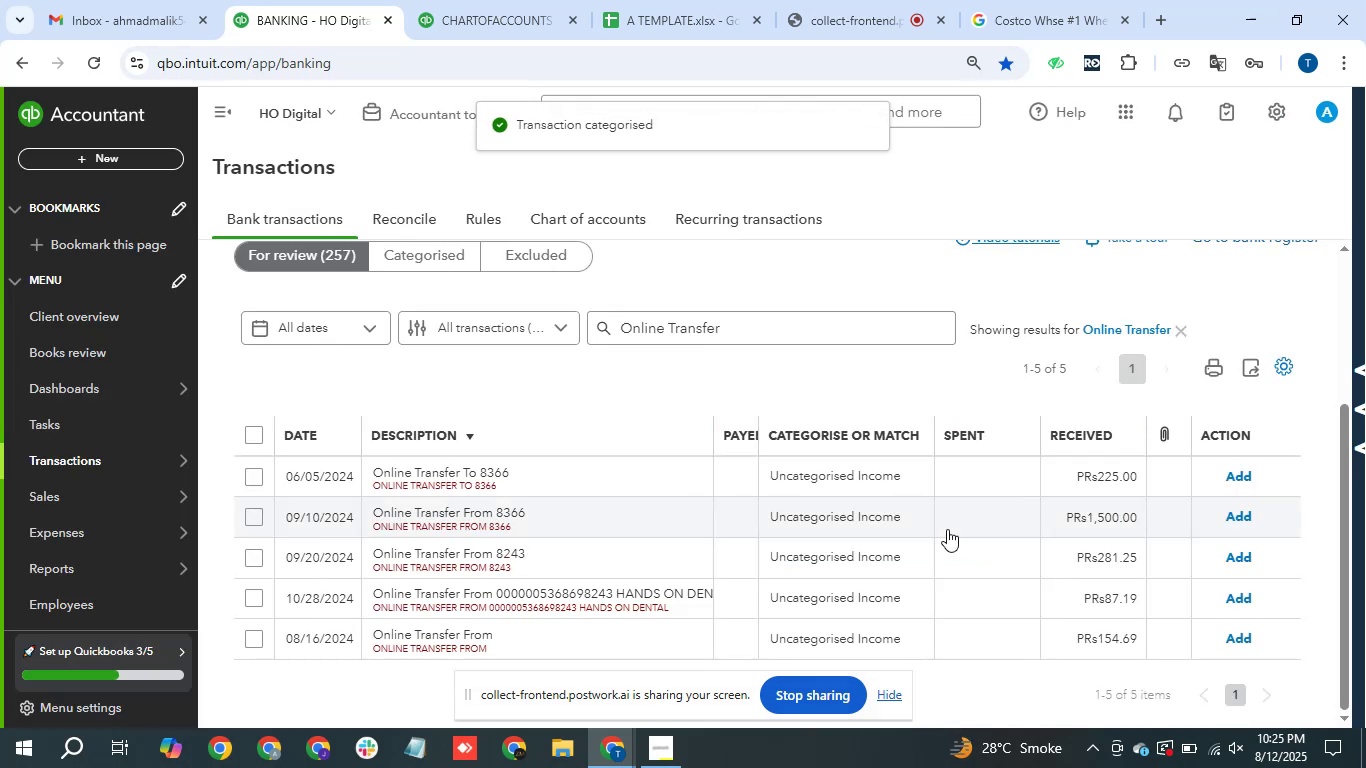 
wait(6.37)
 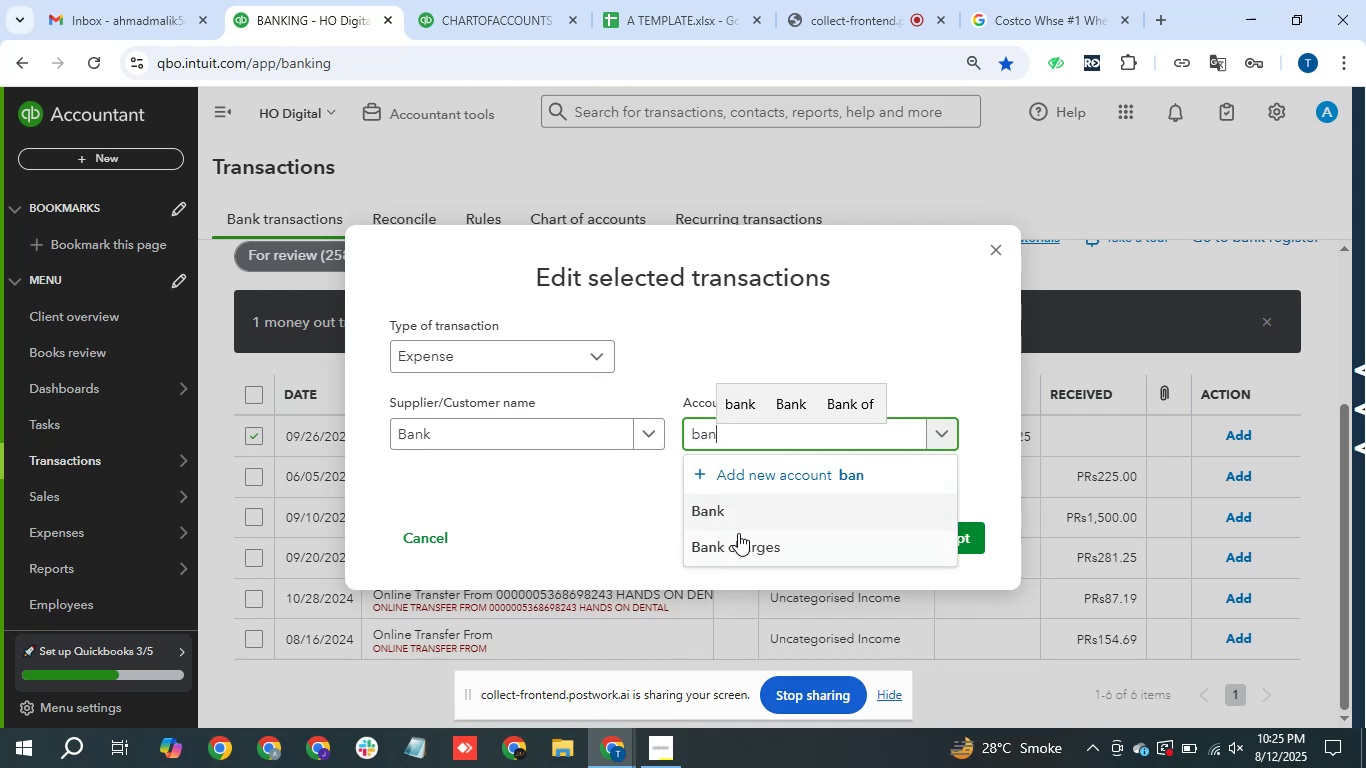 
left_click([1184, 330])
 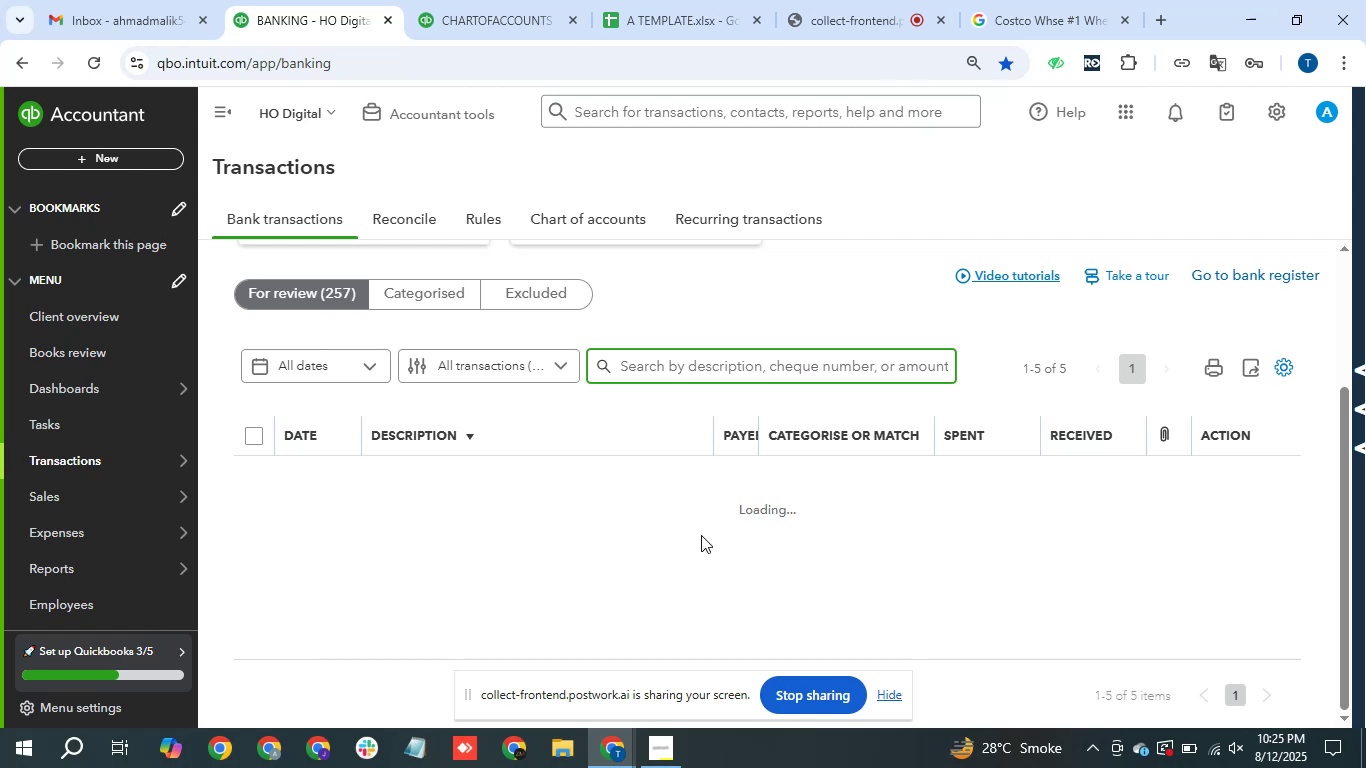 
wait(15.04)
 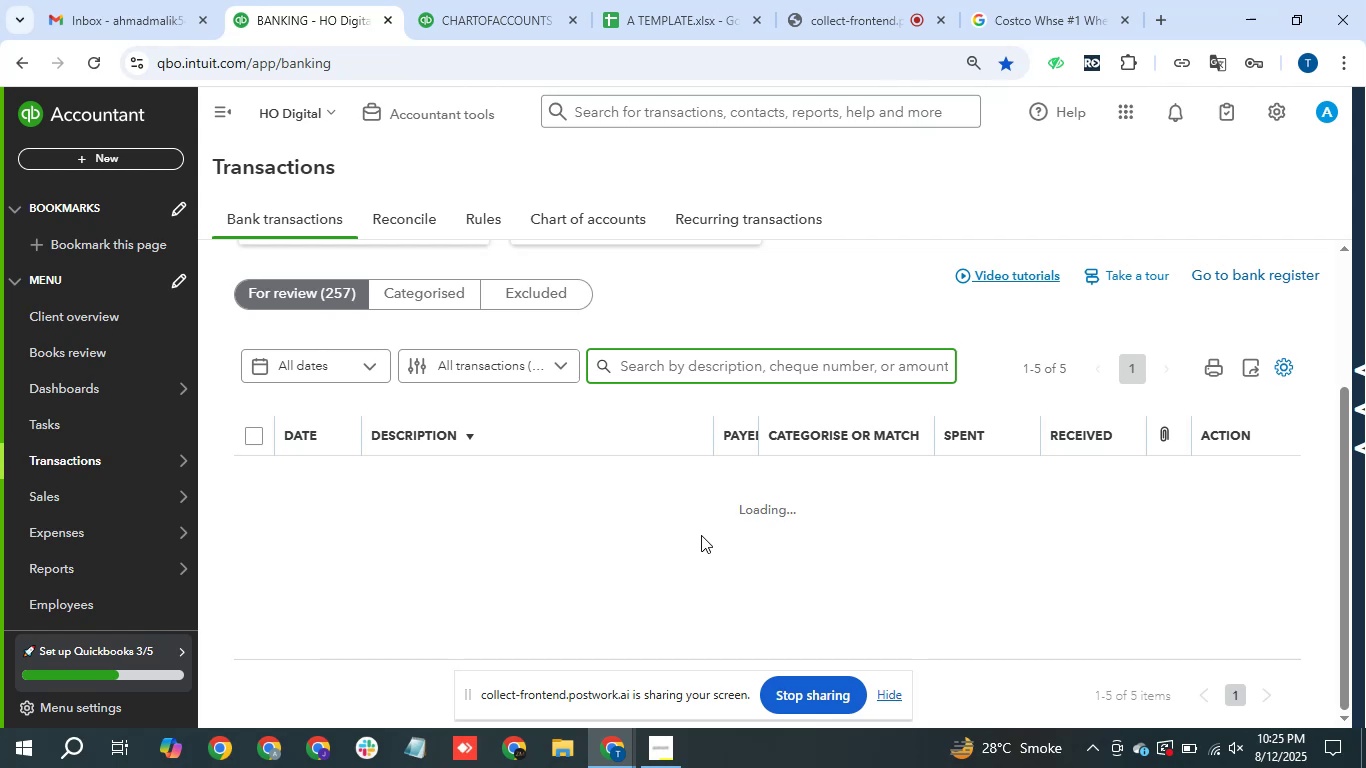 
scroll: coordinate [713, 558], scroll_direction: down, amount: 9.0
 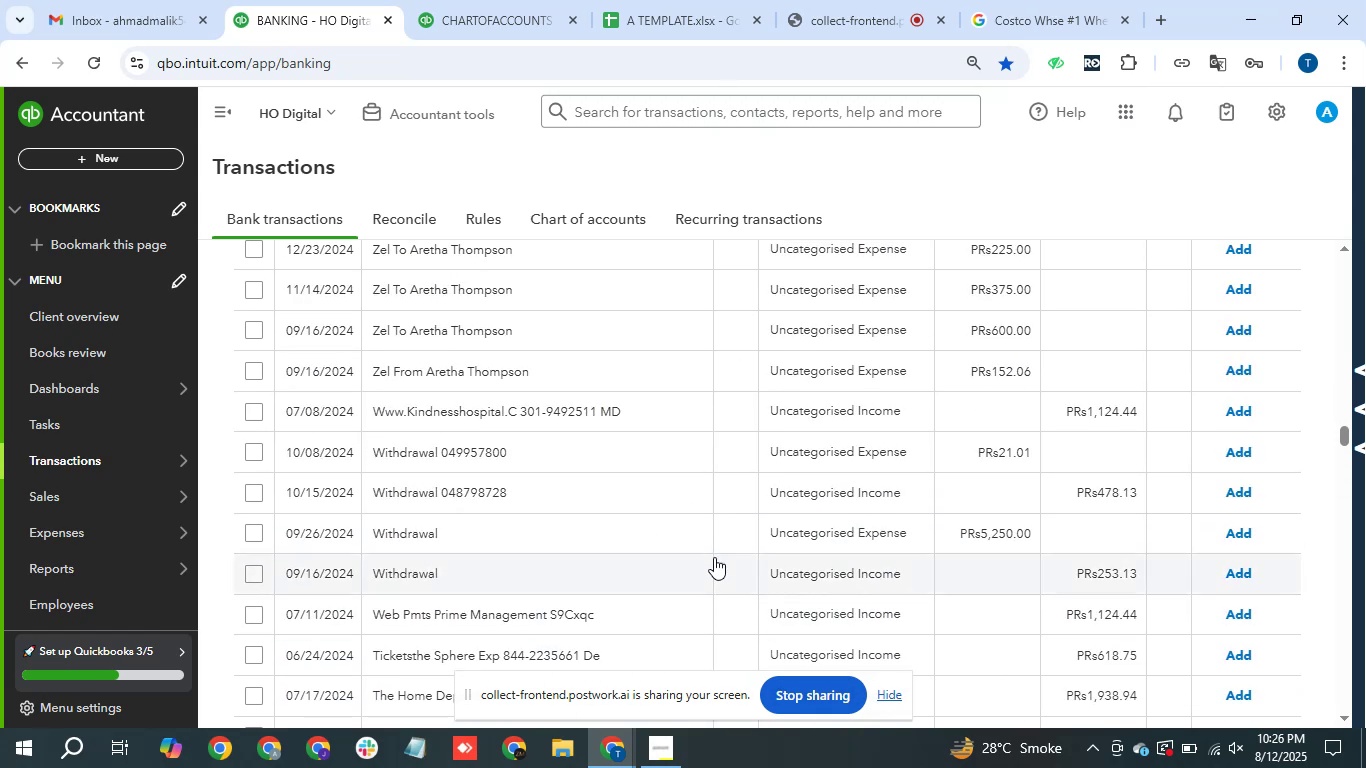 
scroll: coordinate [740, 504], scroll_direction: up, amount: 2.0
 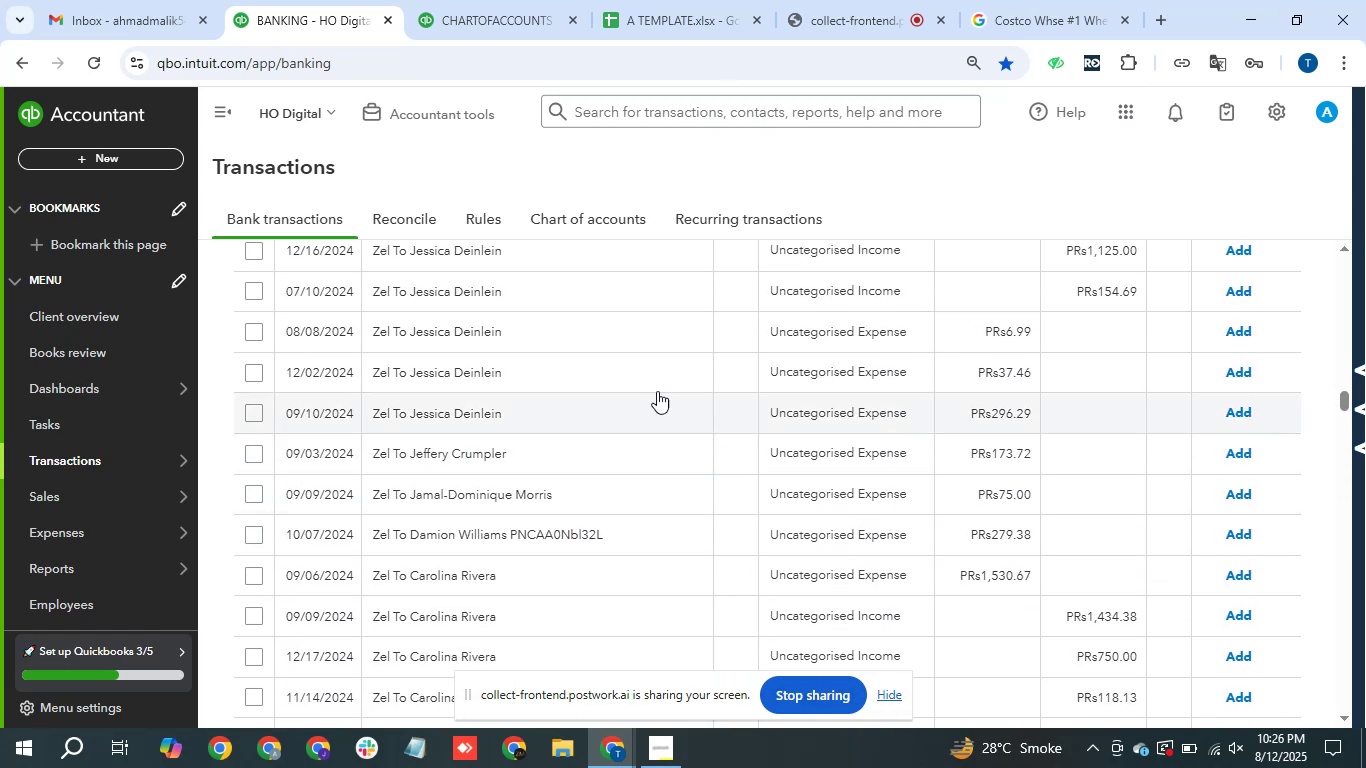 
scroll: coordinate [685, 436], scroll_direction: down, amount: 3.0
 